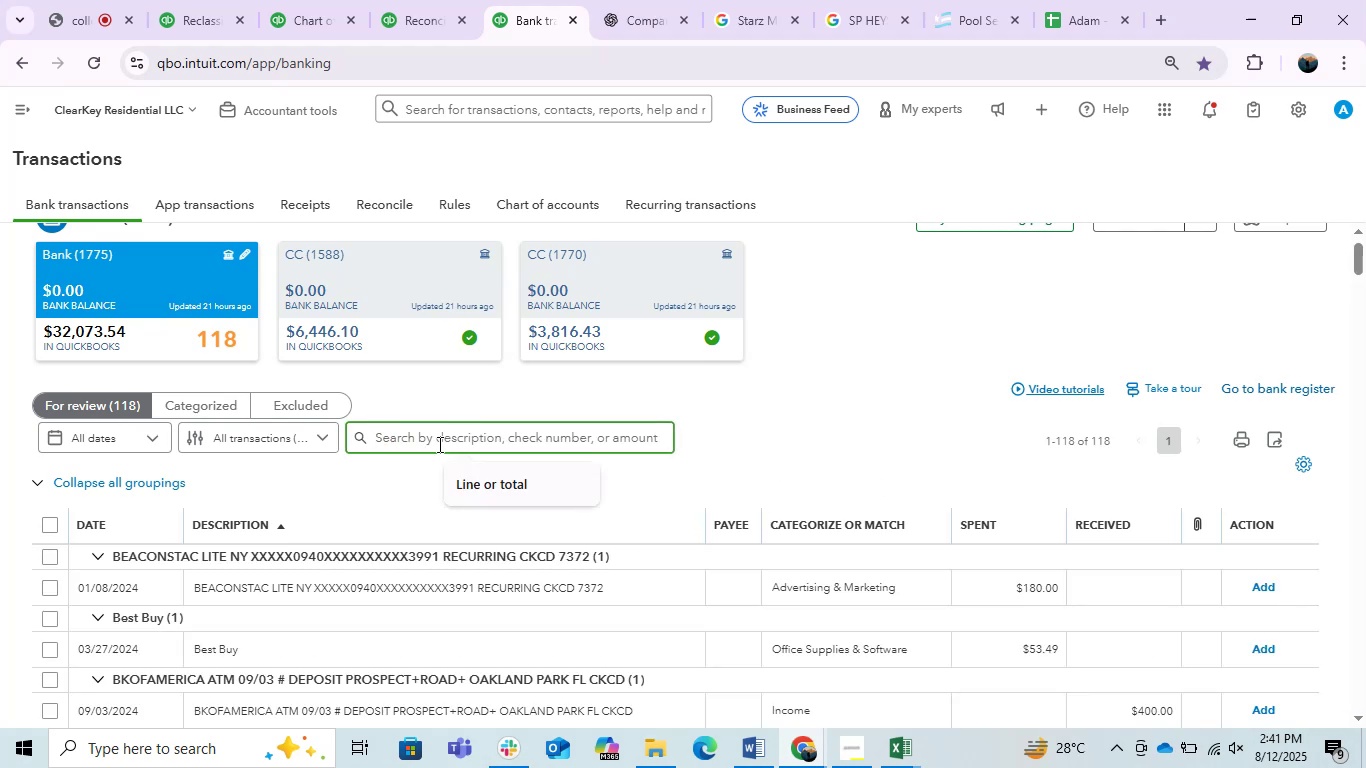 
type(zelle)
 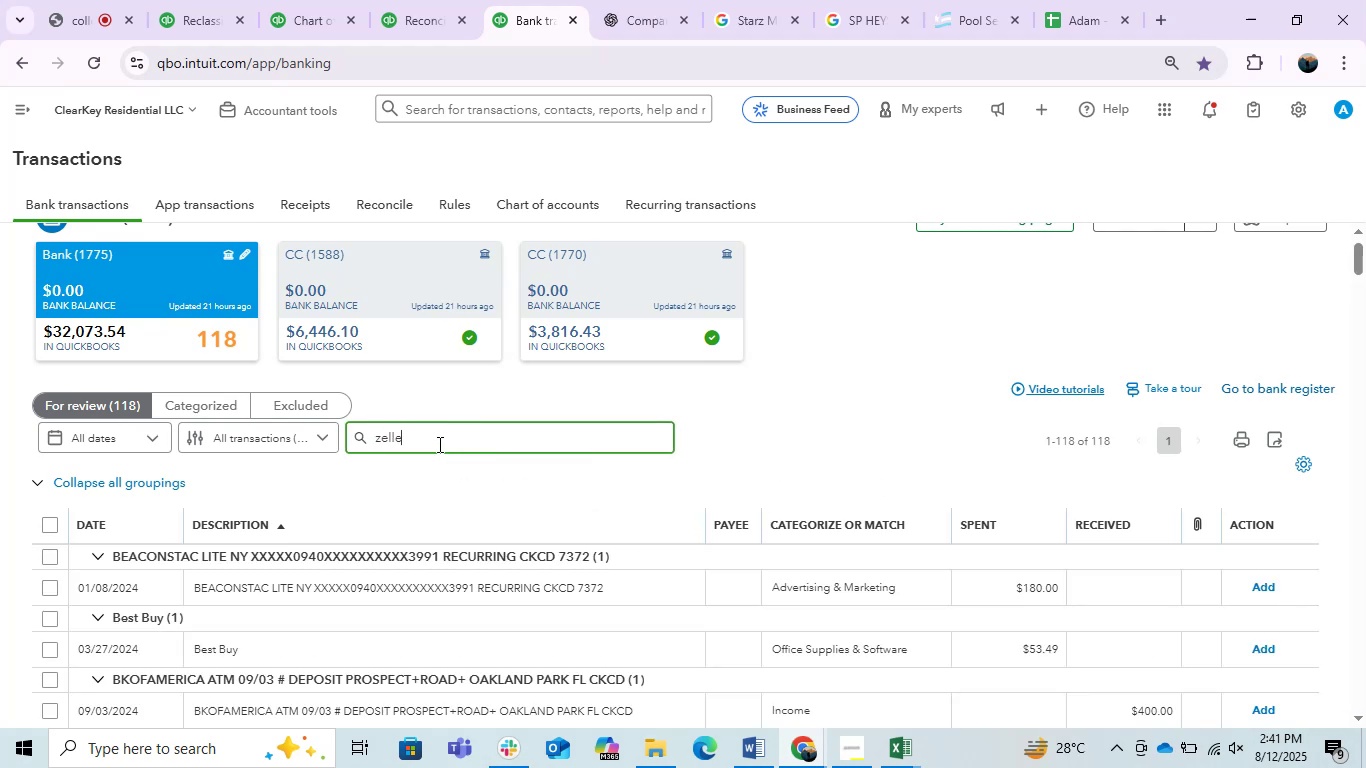 
key(Enter)
 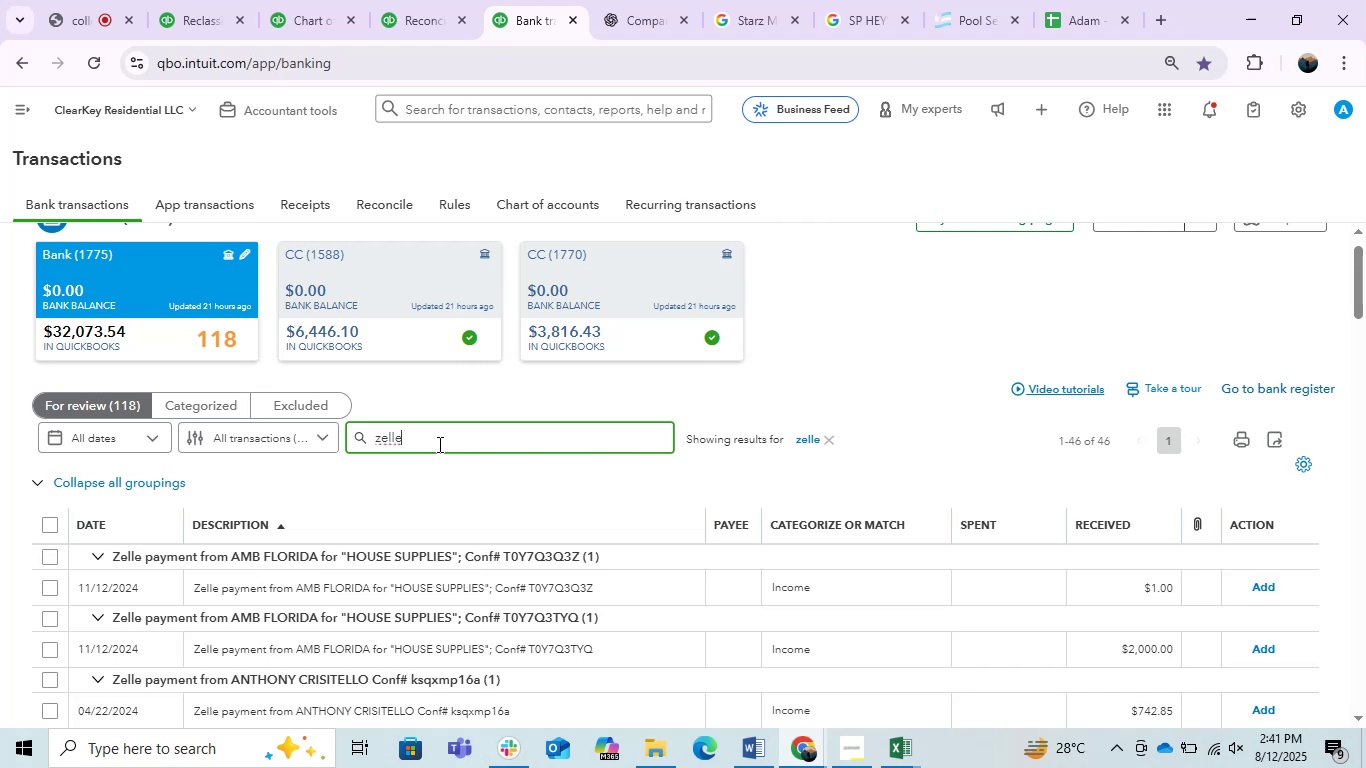 
scroll: coordinate [360, 399], scroll_direction: down, amount: 3.0
 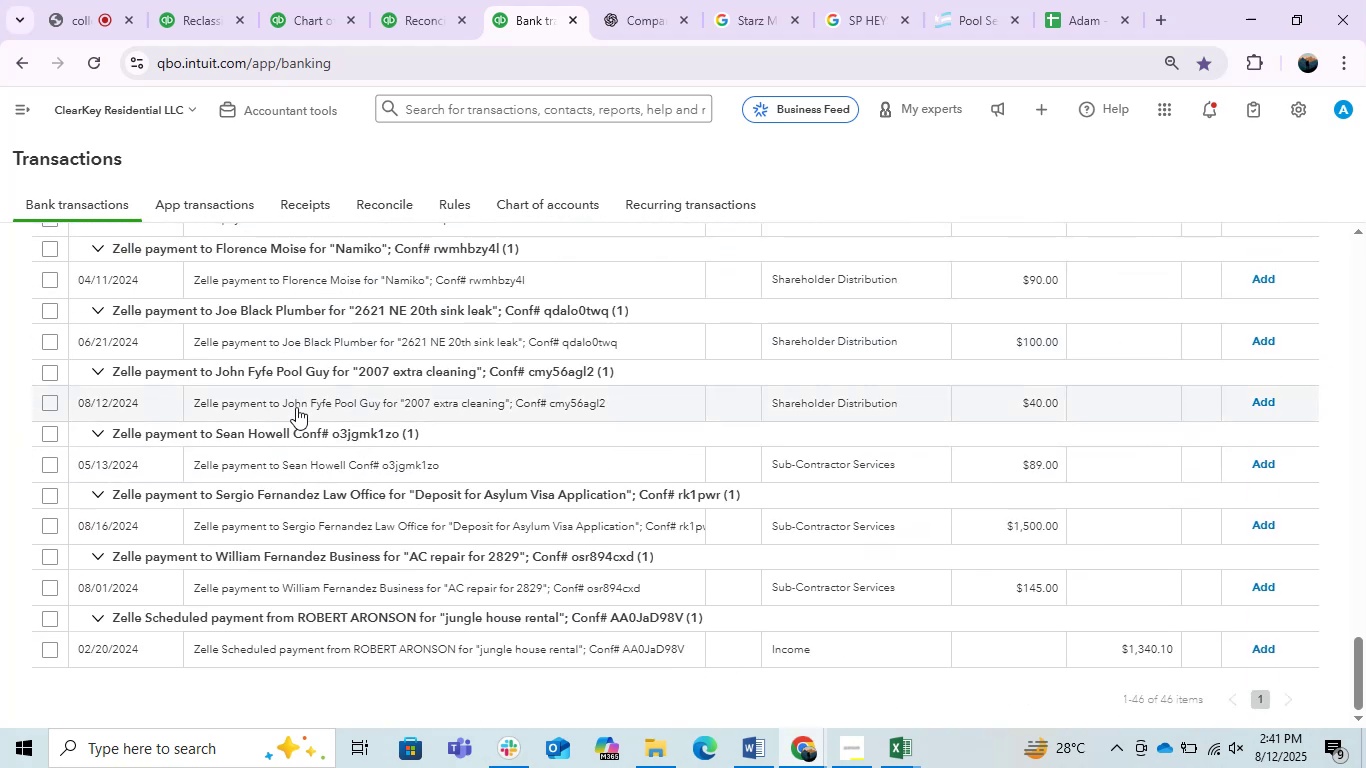 
scroll: coordinate [296, 407], scroll_direction: up, amount: 6.0
 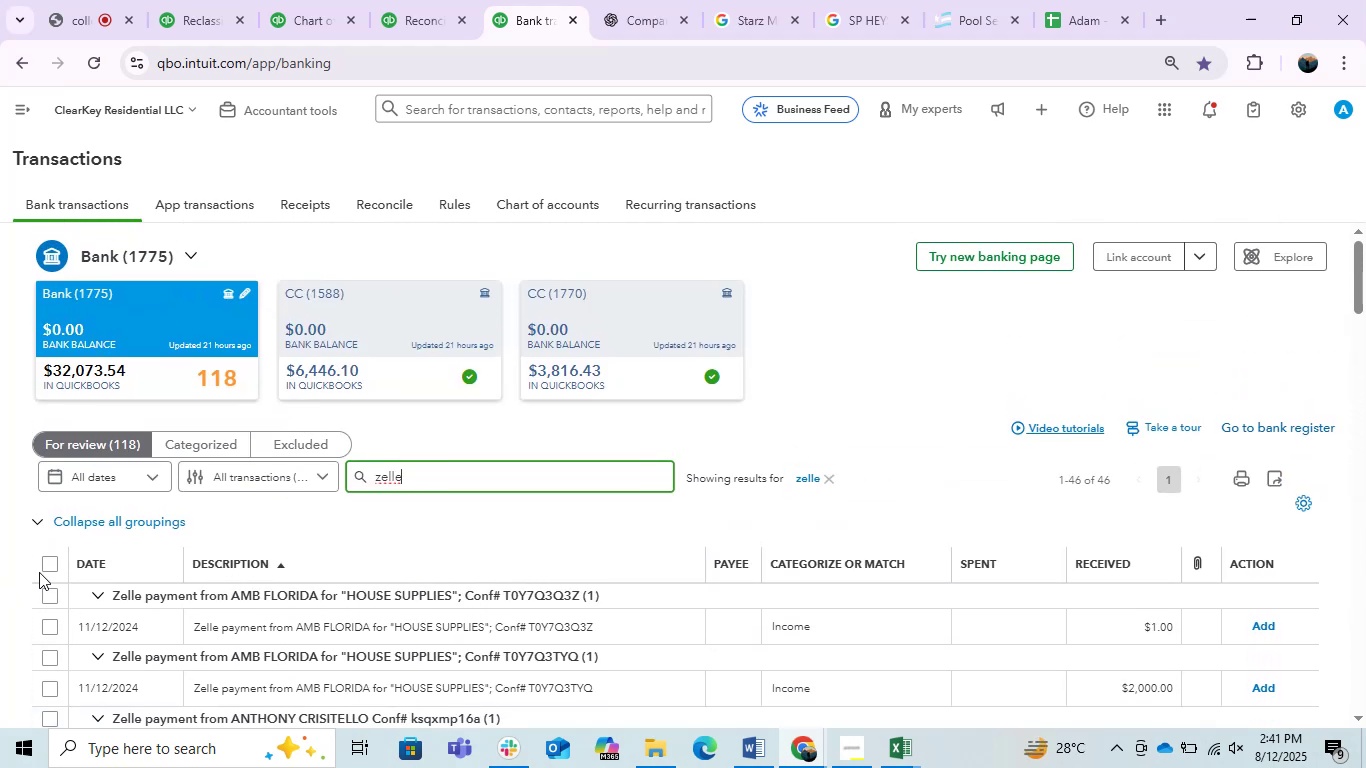 
left_click([51, 568])
 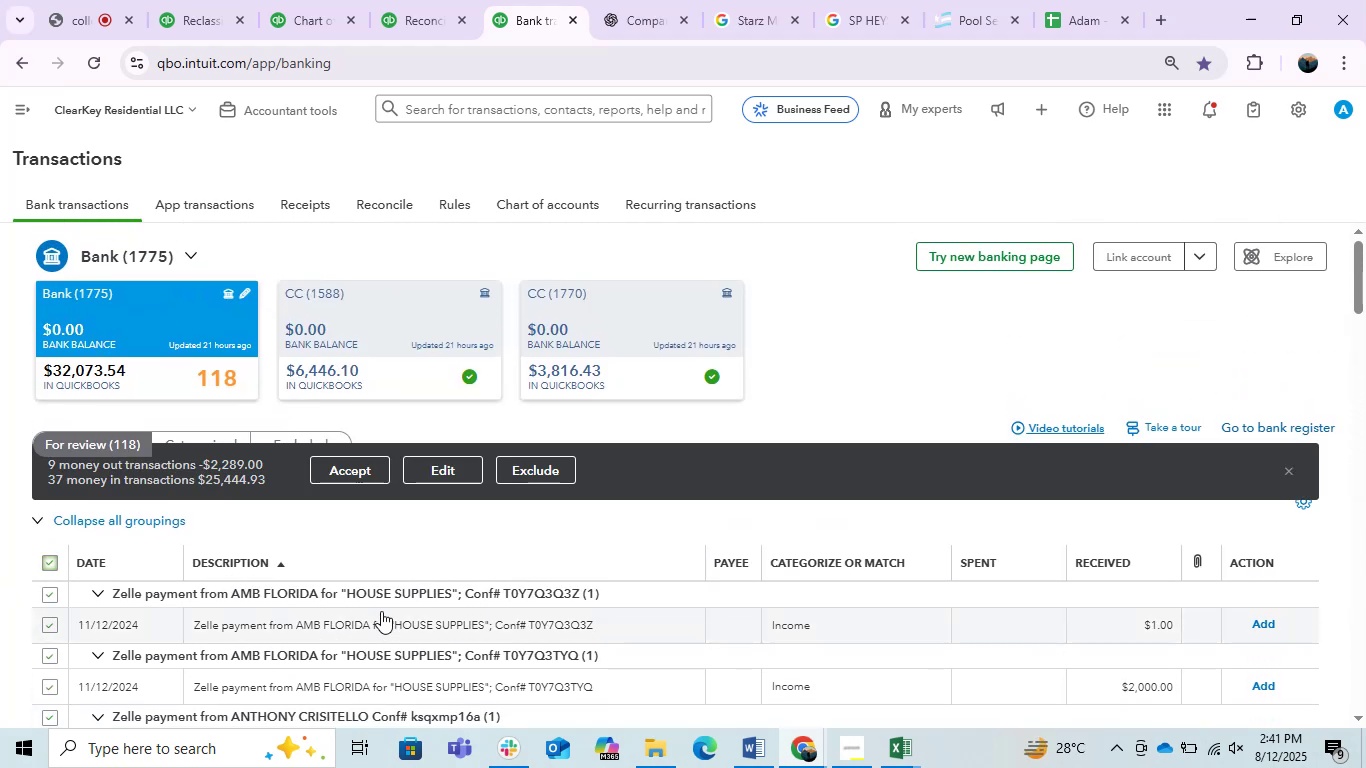 
scroll: coordinate [359, 597], scroll_direction: down, amount: 11.0
 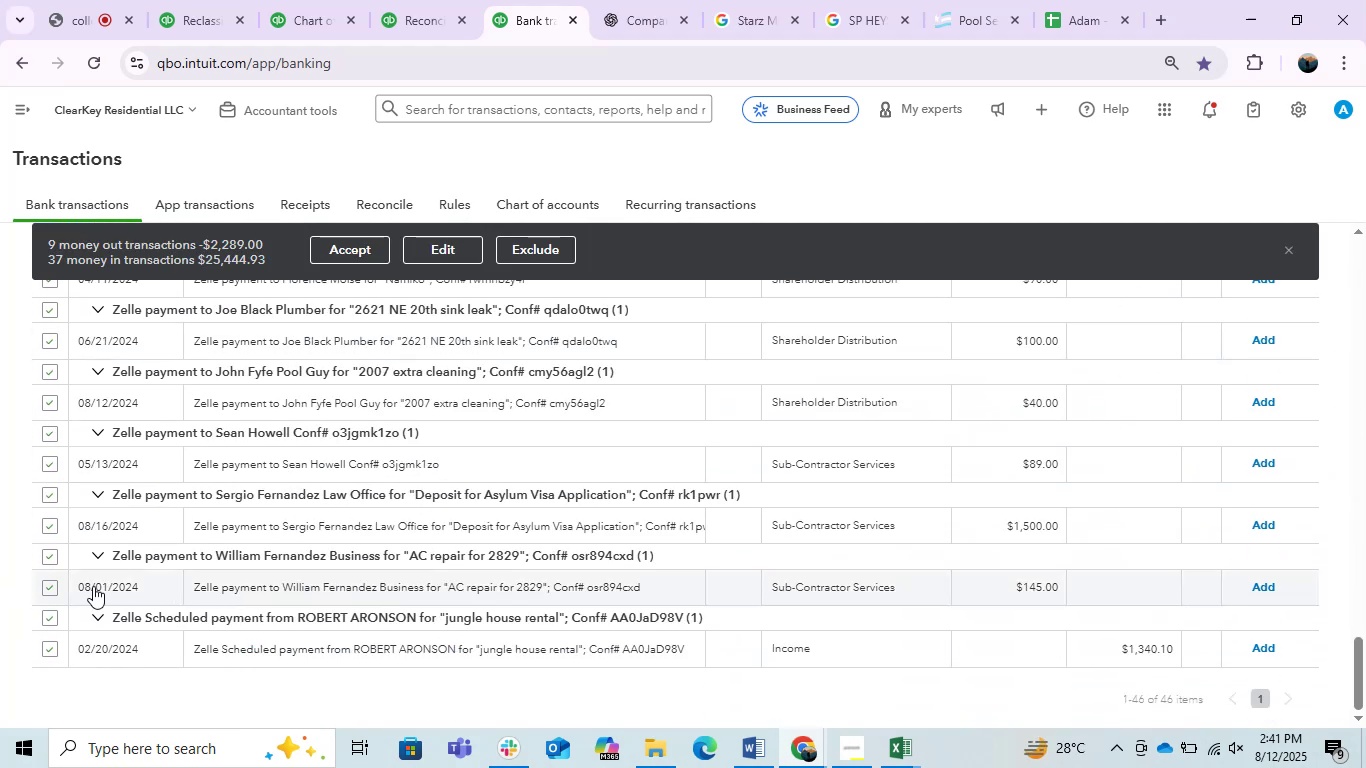 
left_click([52, 586])
 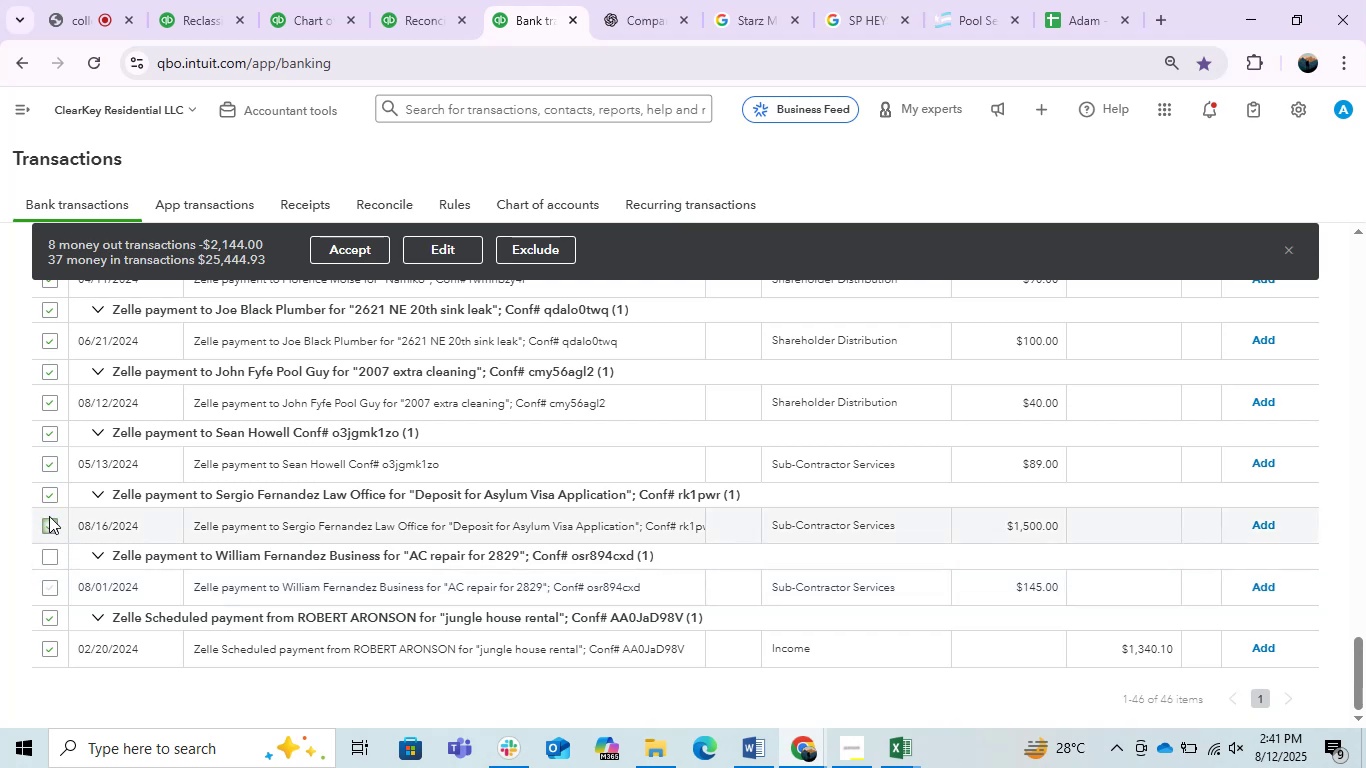 
left_click([46, 496])
 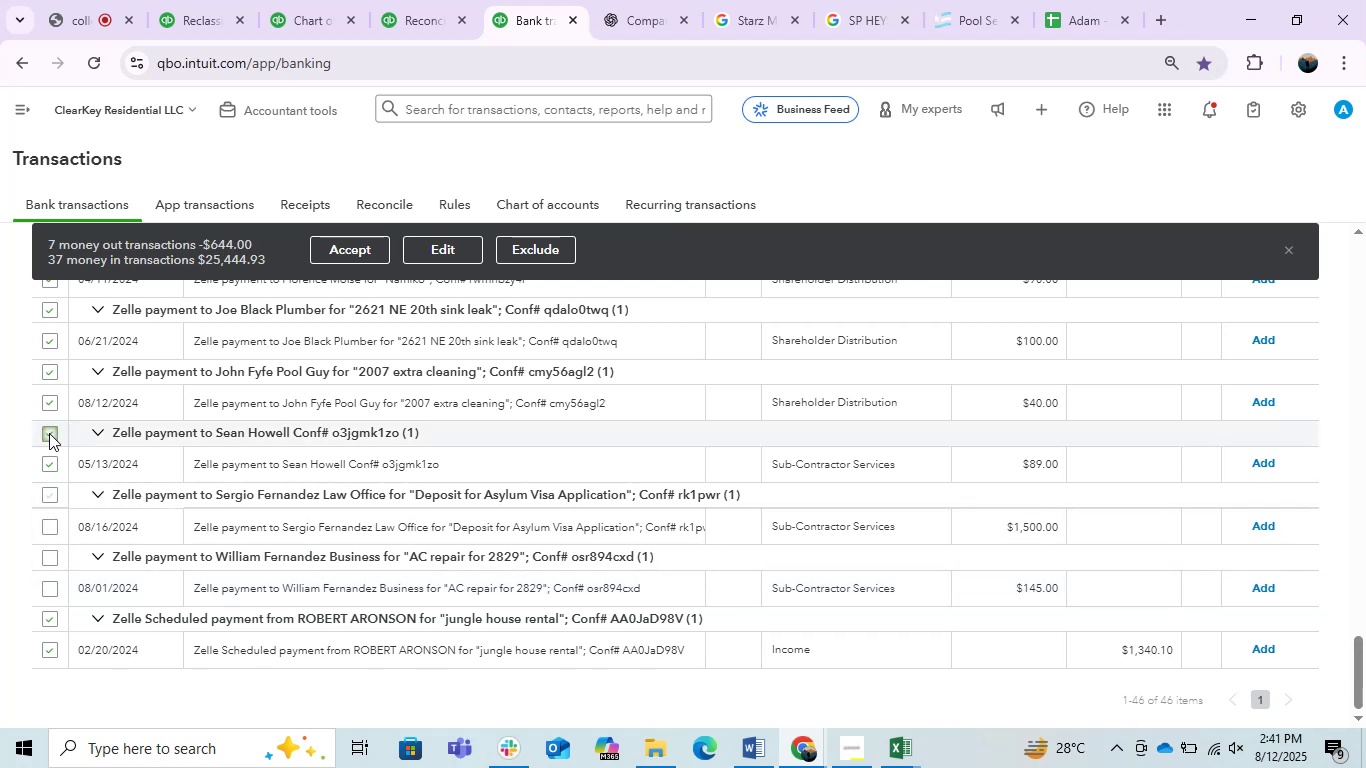 
left_click([49, 433])
 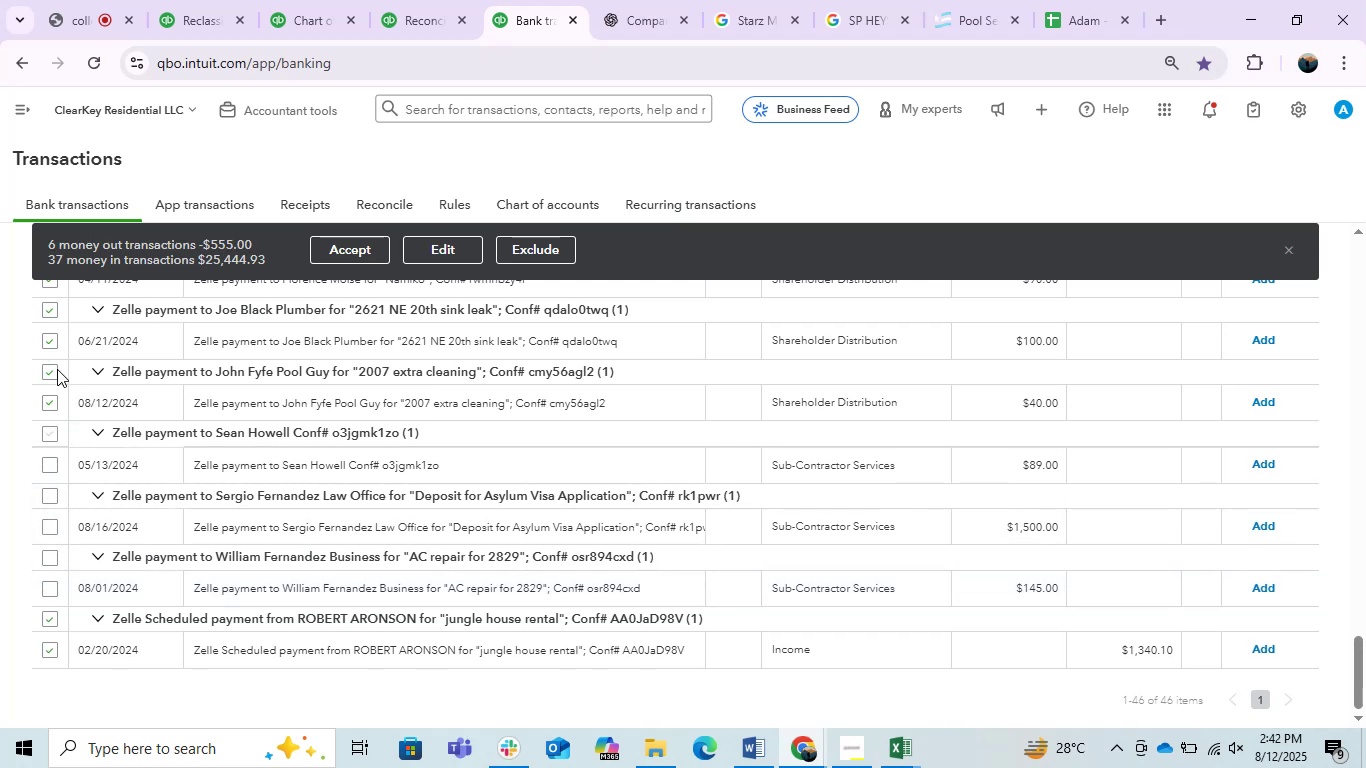 
left_click([50, 369])
 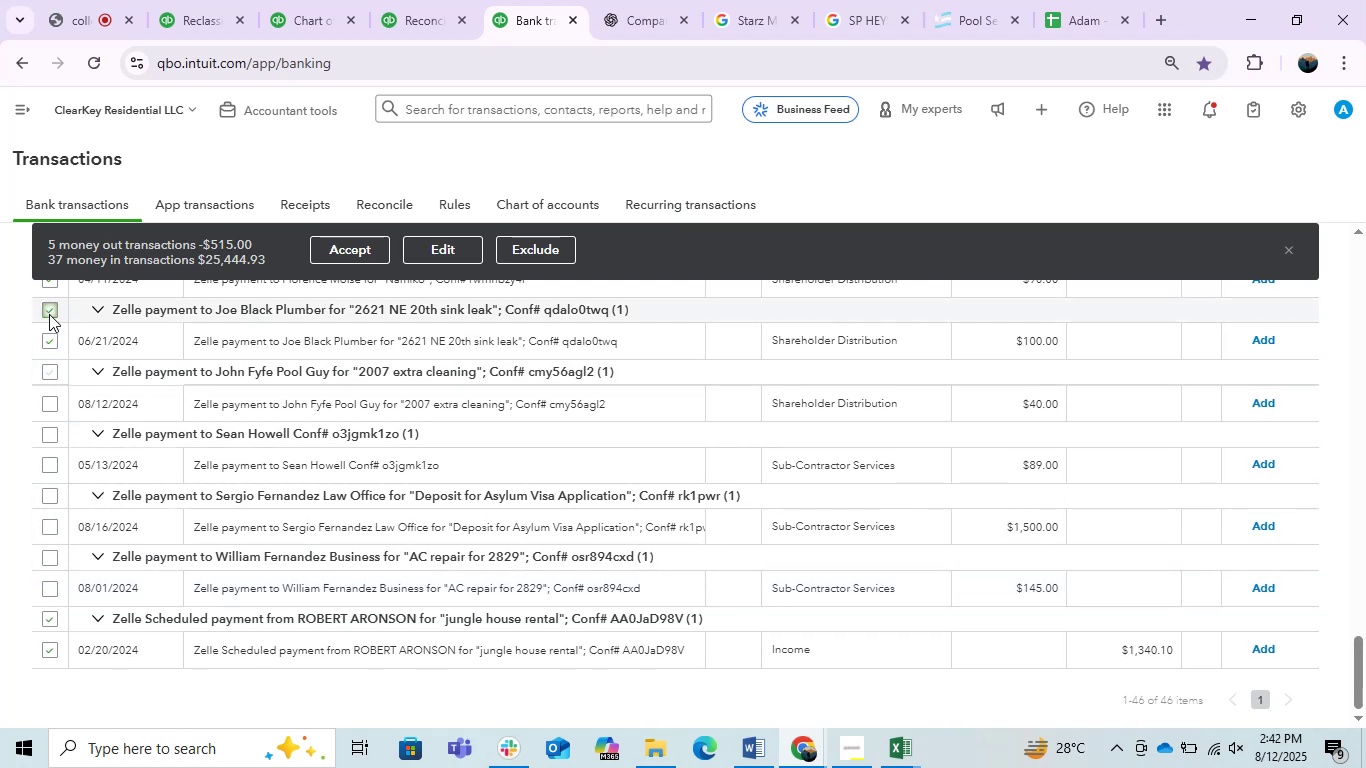 
left_click([49, 314])
 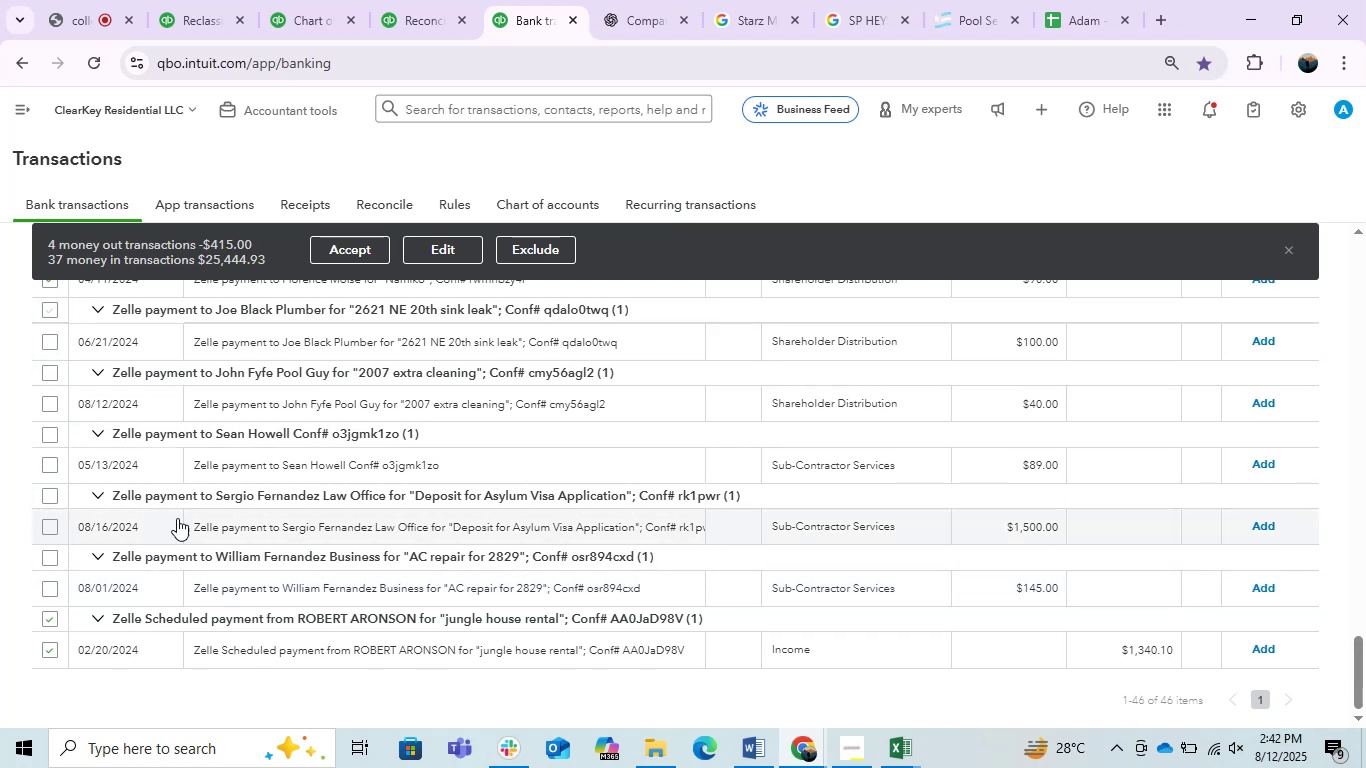 
scroll: coordinate [177, 518], scroll_direction: up, amount: 1.0
 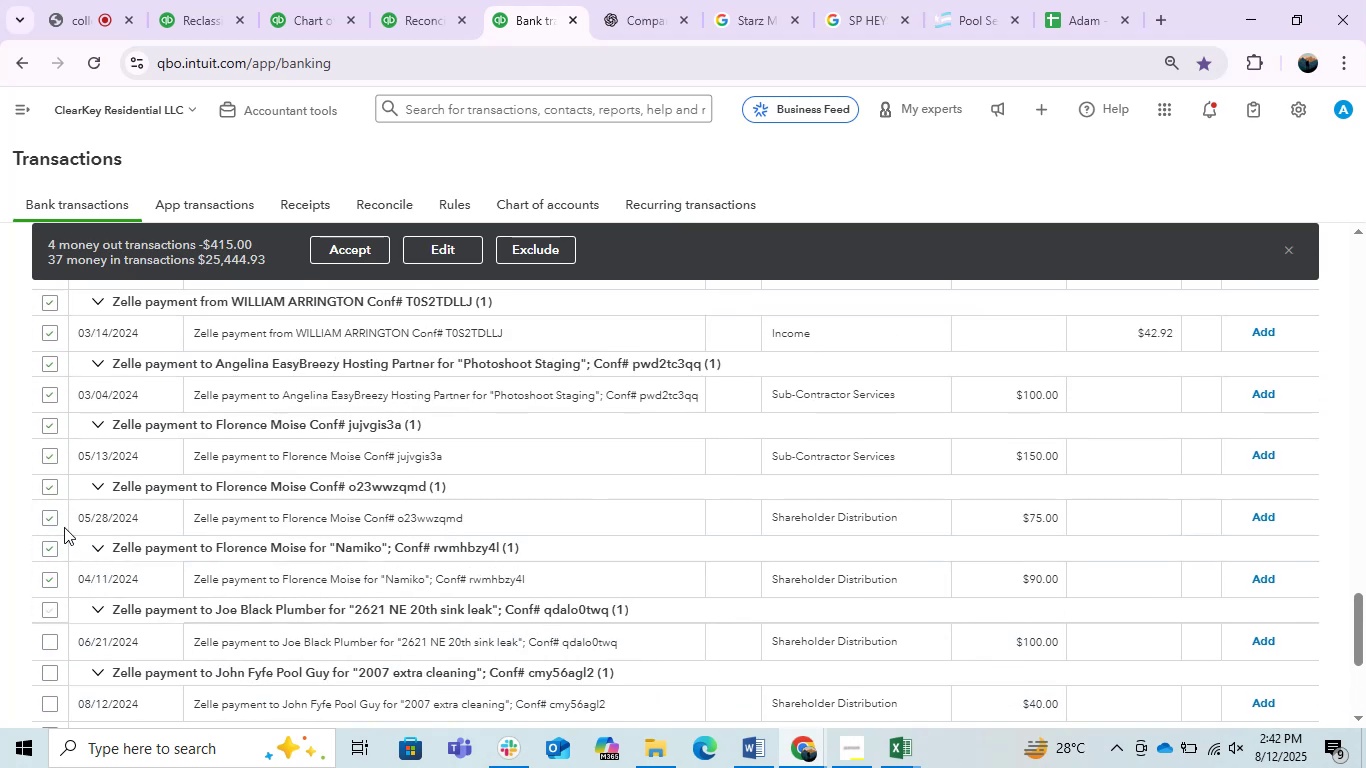 
left_click([54, 516])
 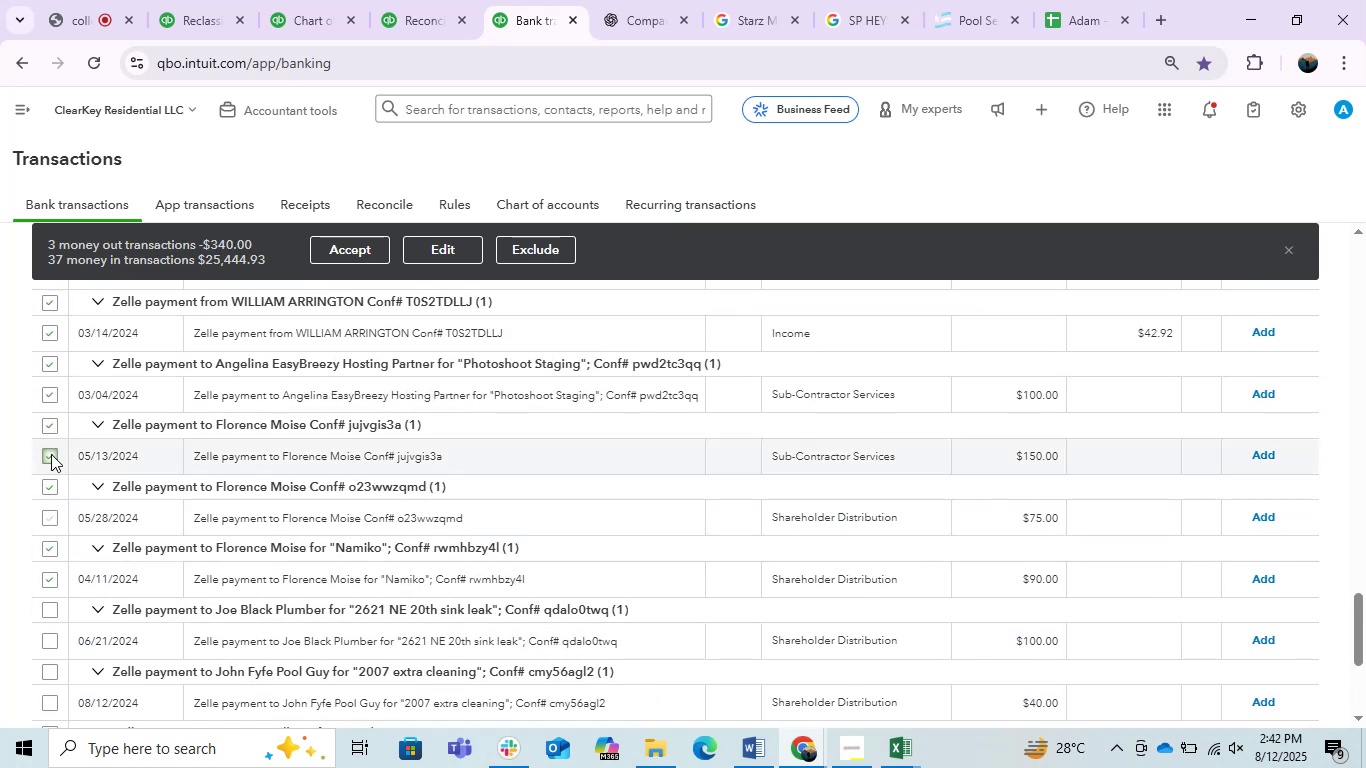 
left_click([51, 454])
 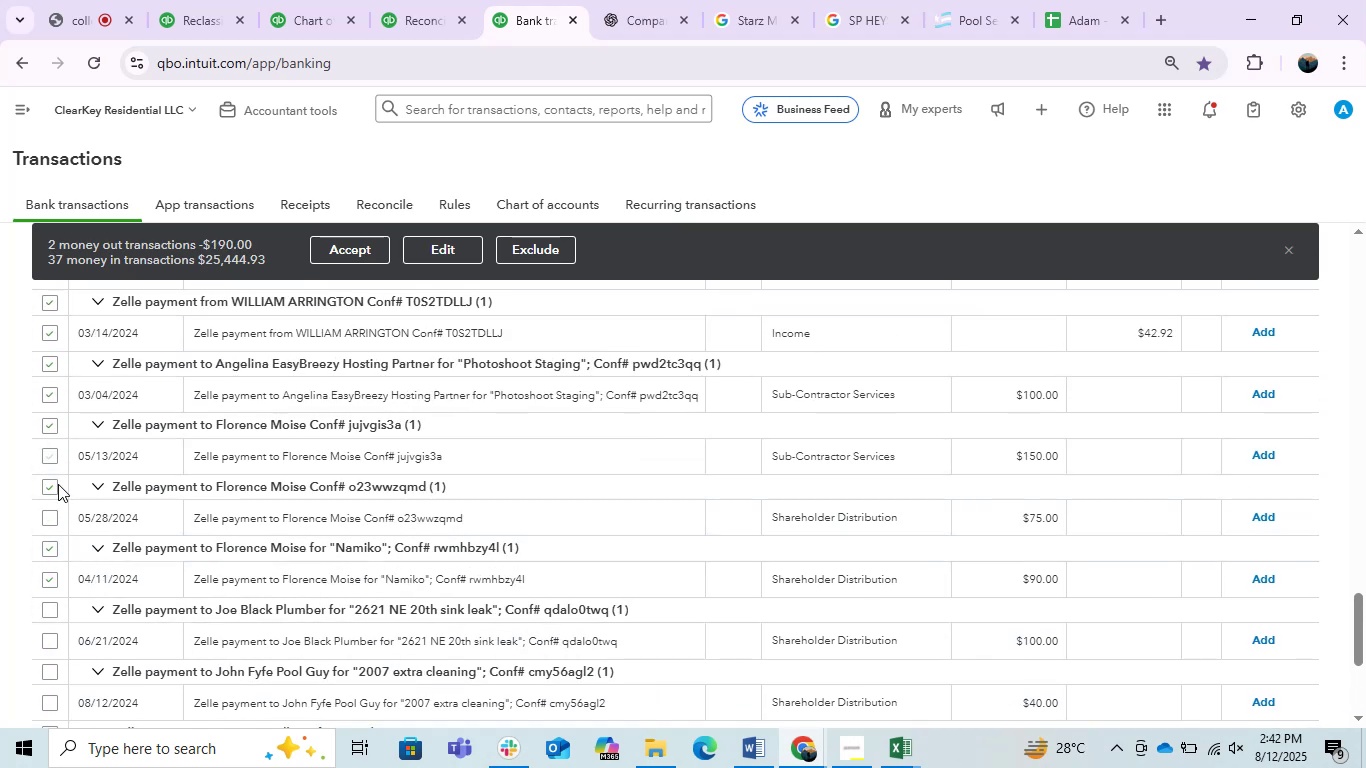 
left_click([58, 484])
 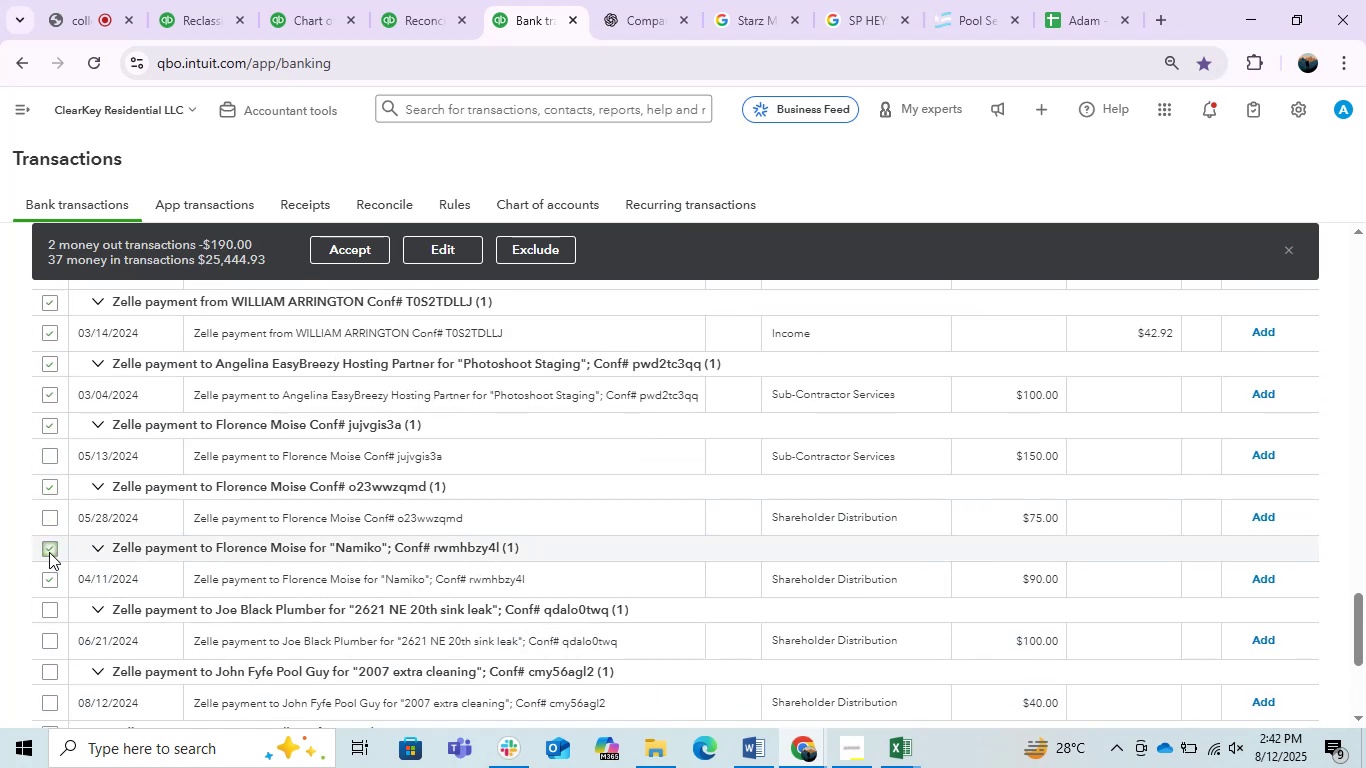 
left_click([49, 552])
 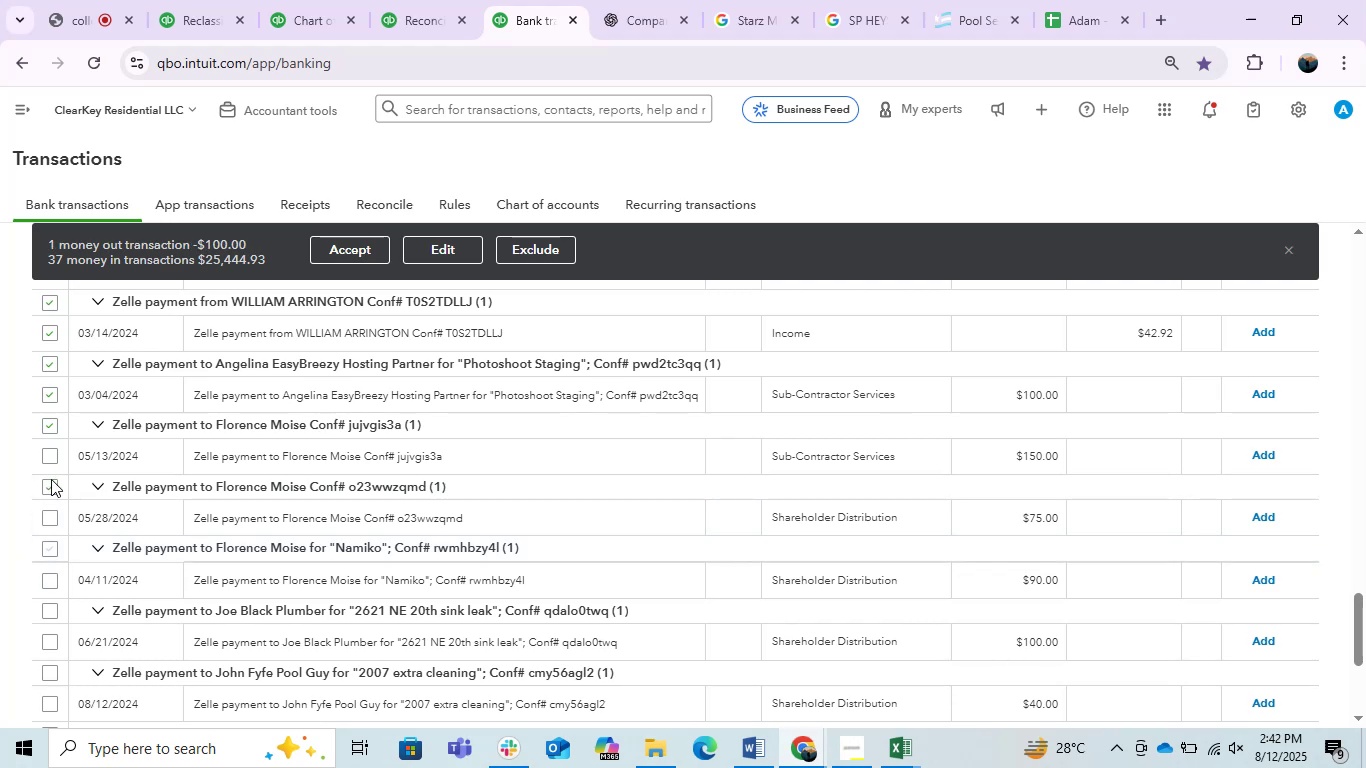 
left_click([51, 479])
 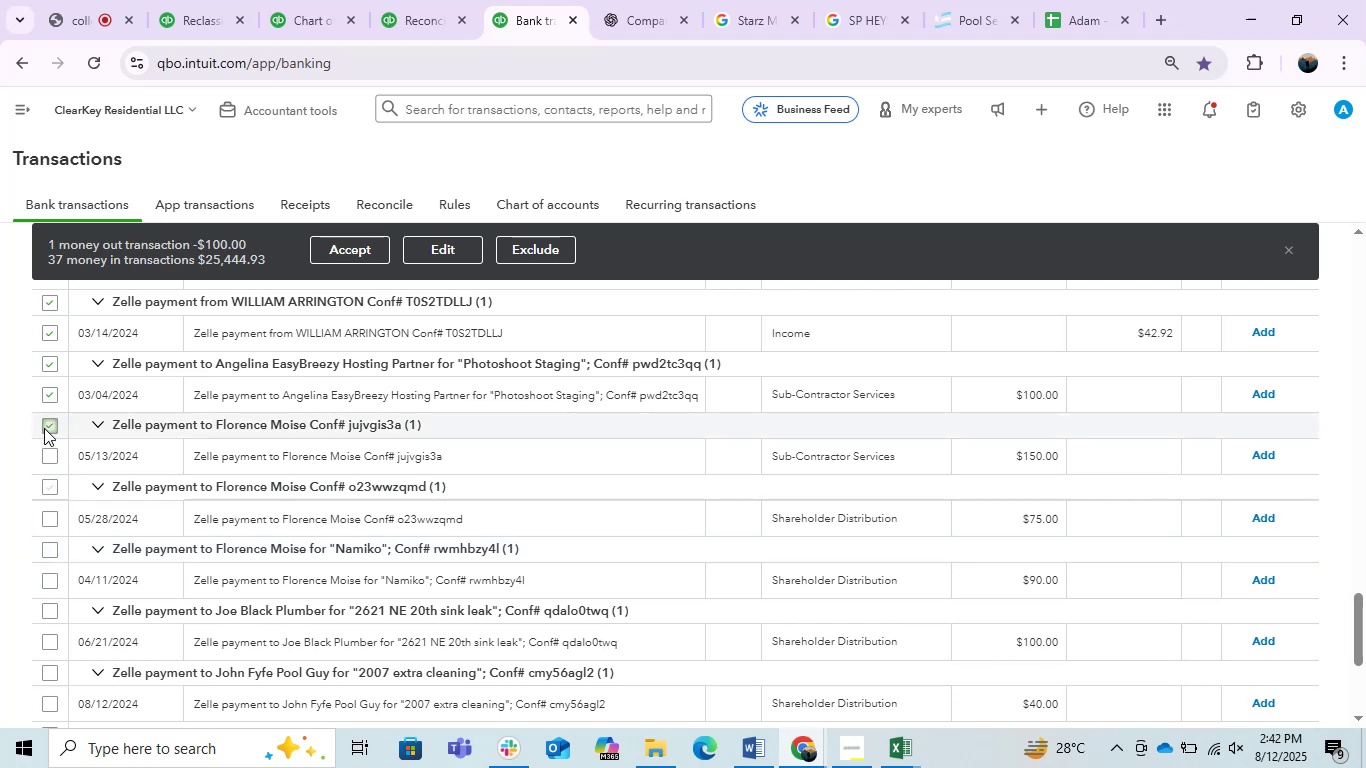 
left_click([44, 428])
 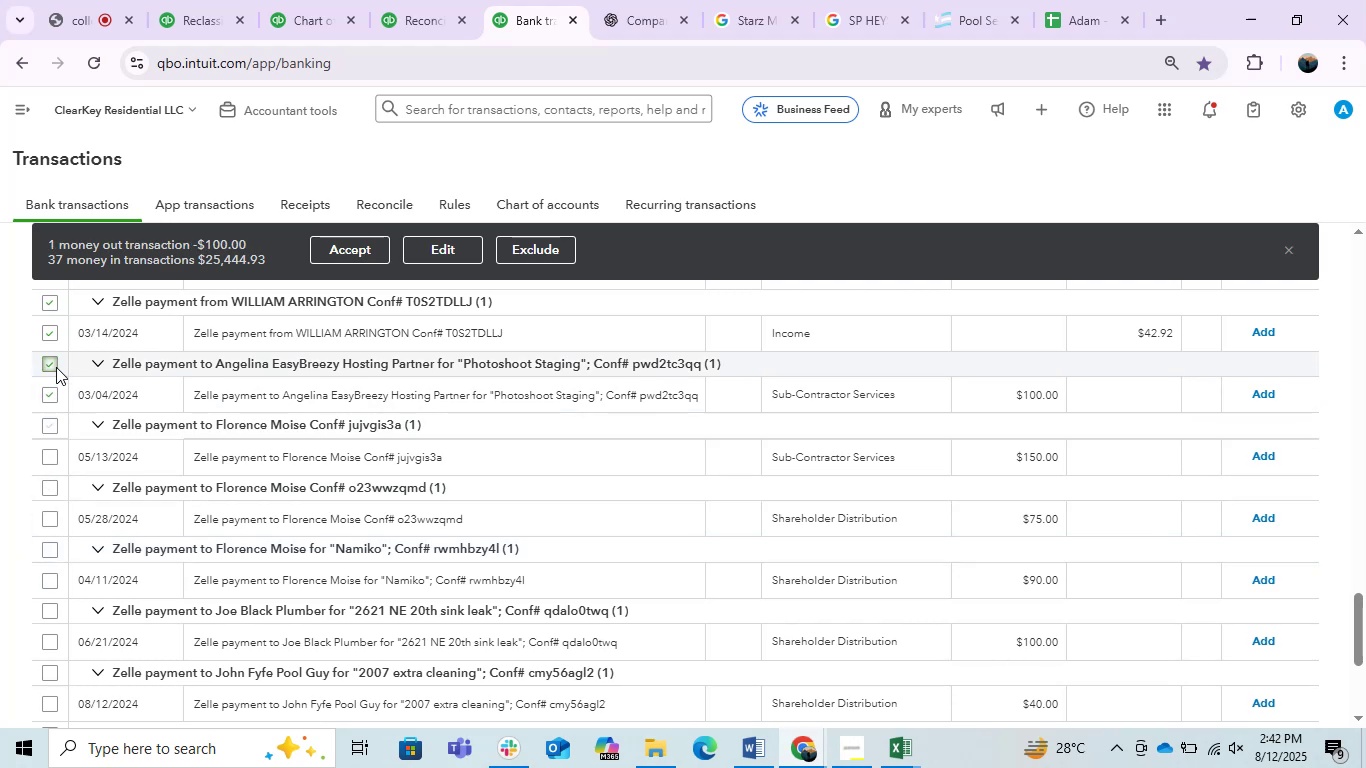 
left_click([56, 367])
 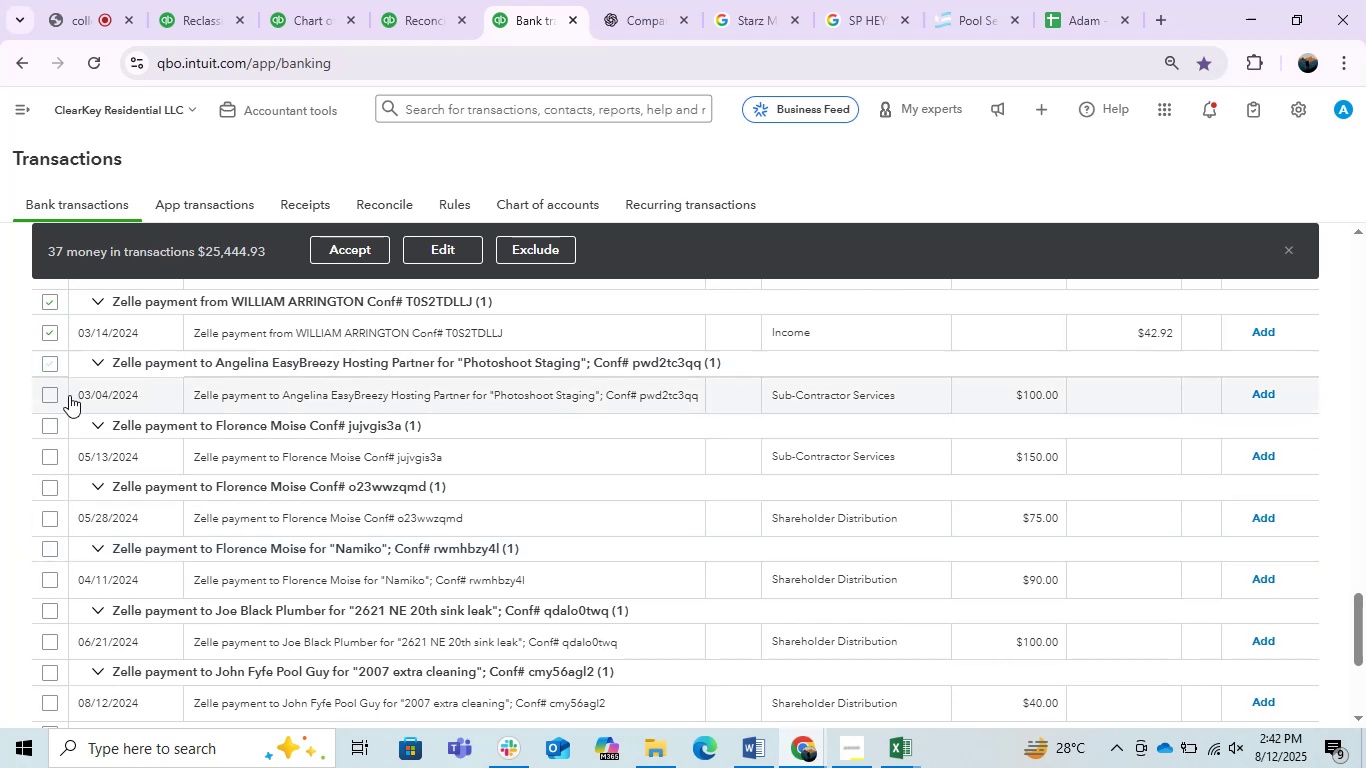 
scroll: coordinate [294, 534], scroll_direction: up, amount: 1.0
 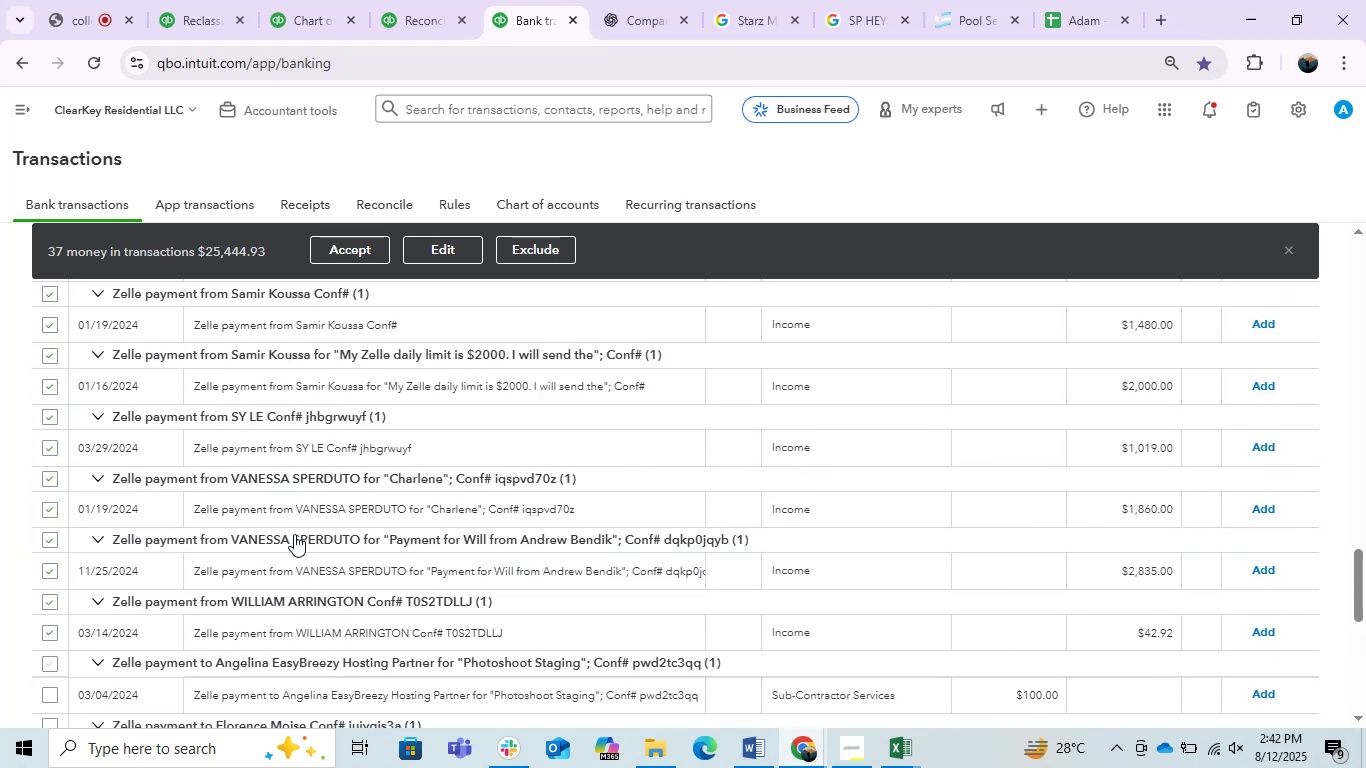 
scroll: coordinate [294, 534], scroll_direction: down, amount: 1.0
 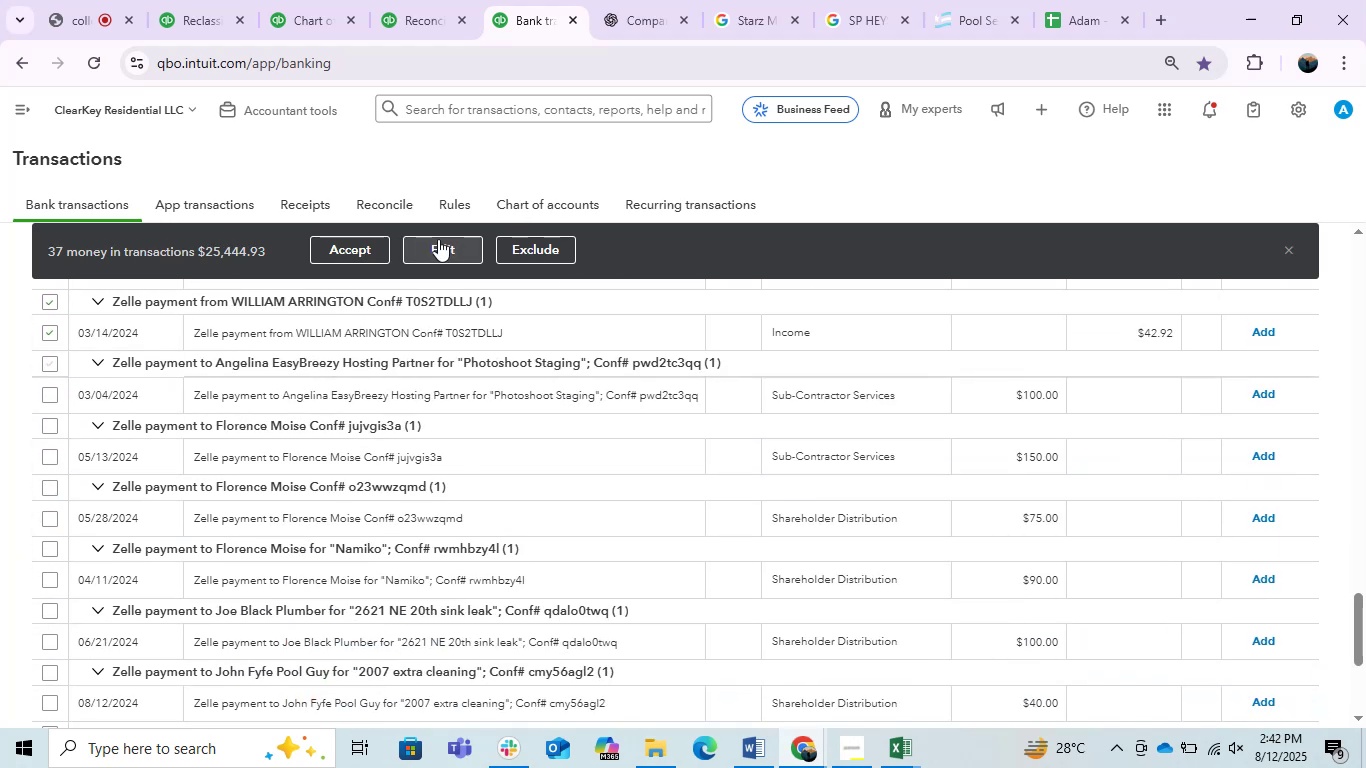 
left_click([438, 243])
 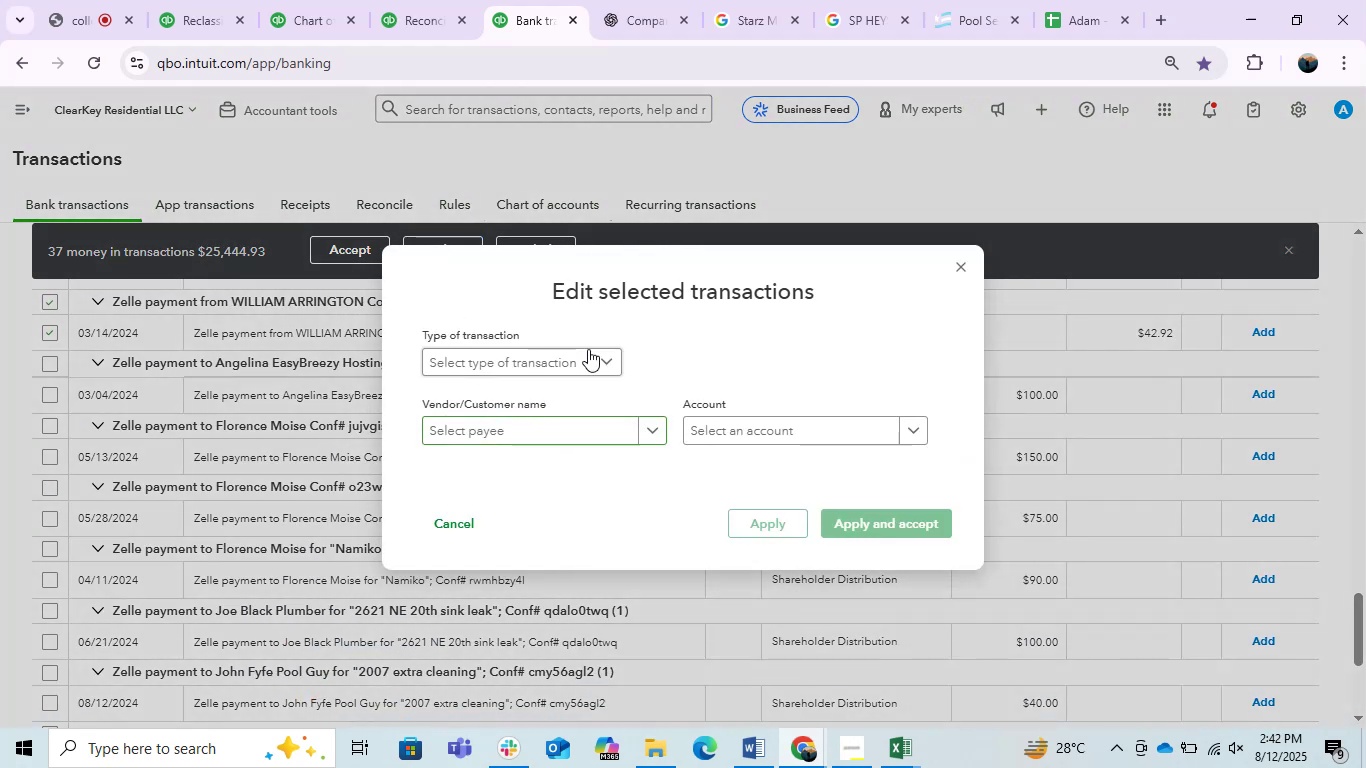 
left_click([790, 434])
 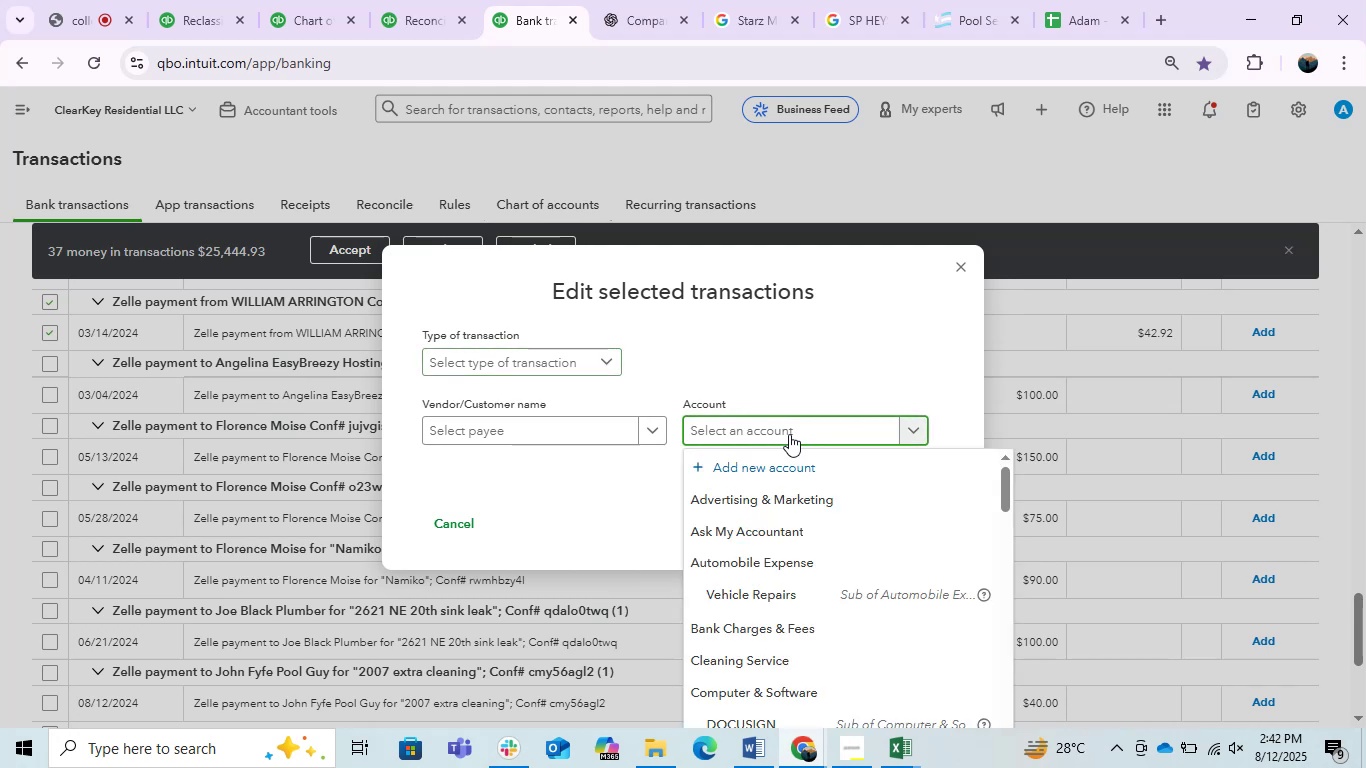 
scroll: coordinate [851, 570], scroll_direction: down, amount: 8.0
 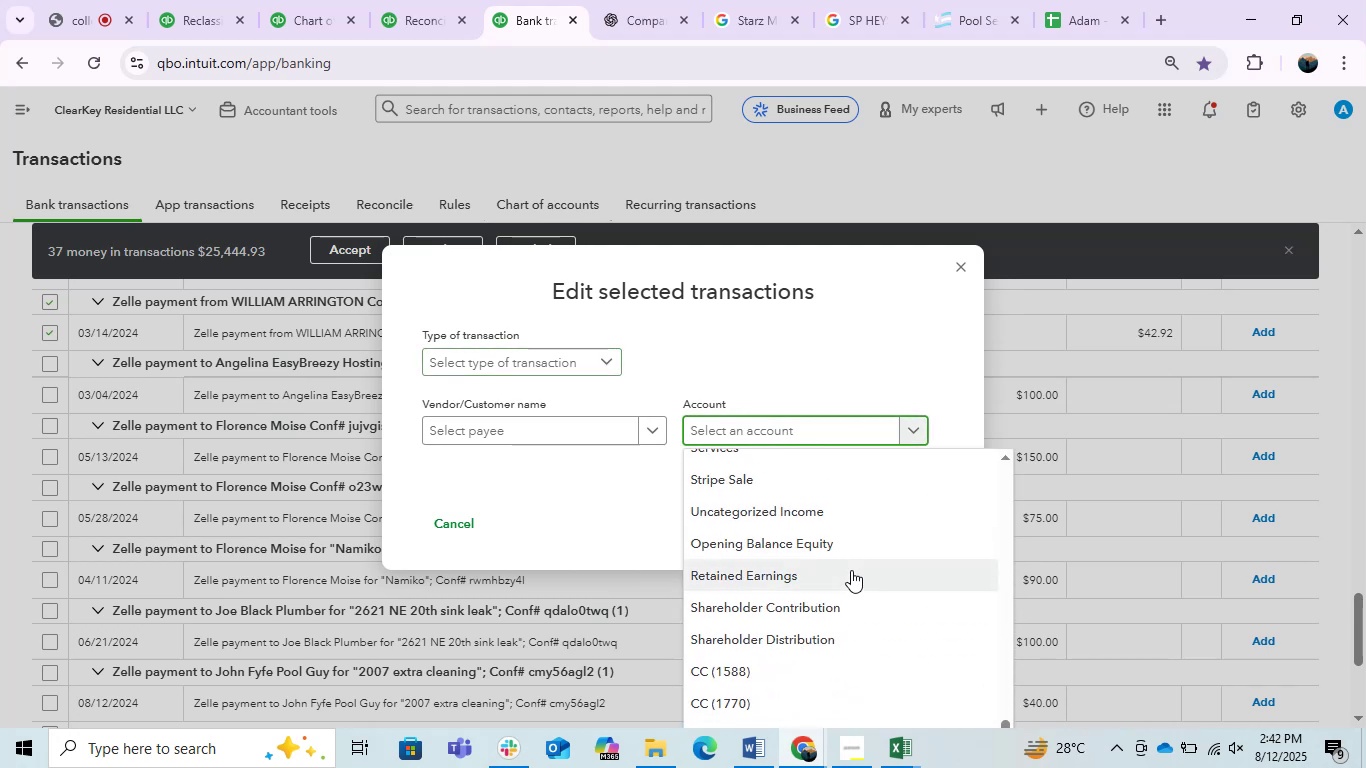 
scroll: coordinate [851, 570], scroll_direction: up, amount: 1.0
 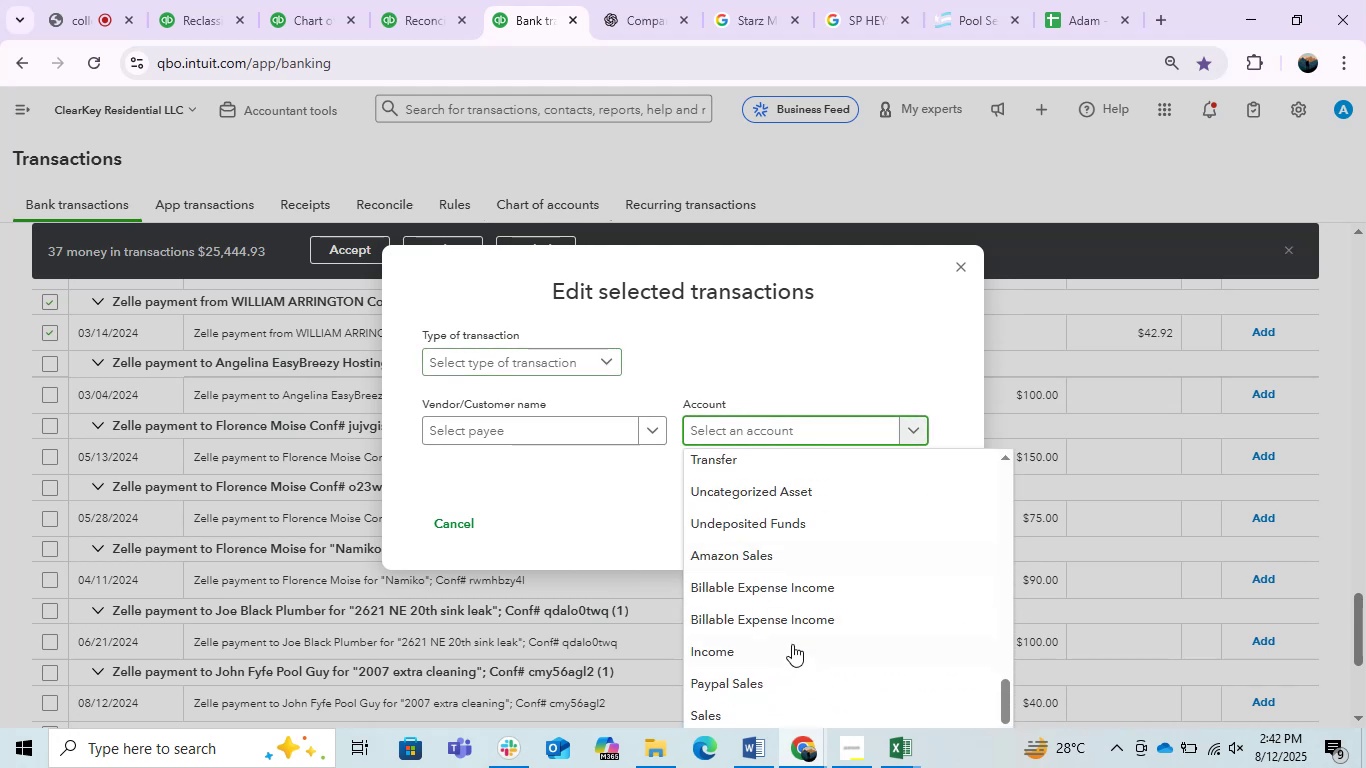 
left_click([780, 644])
 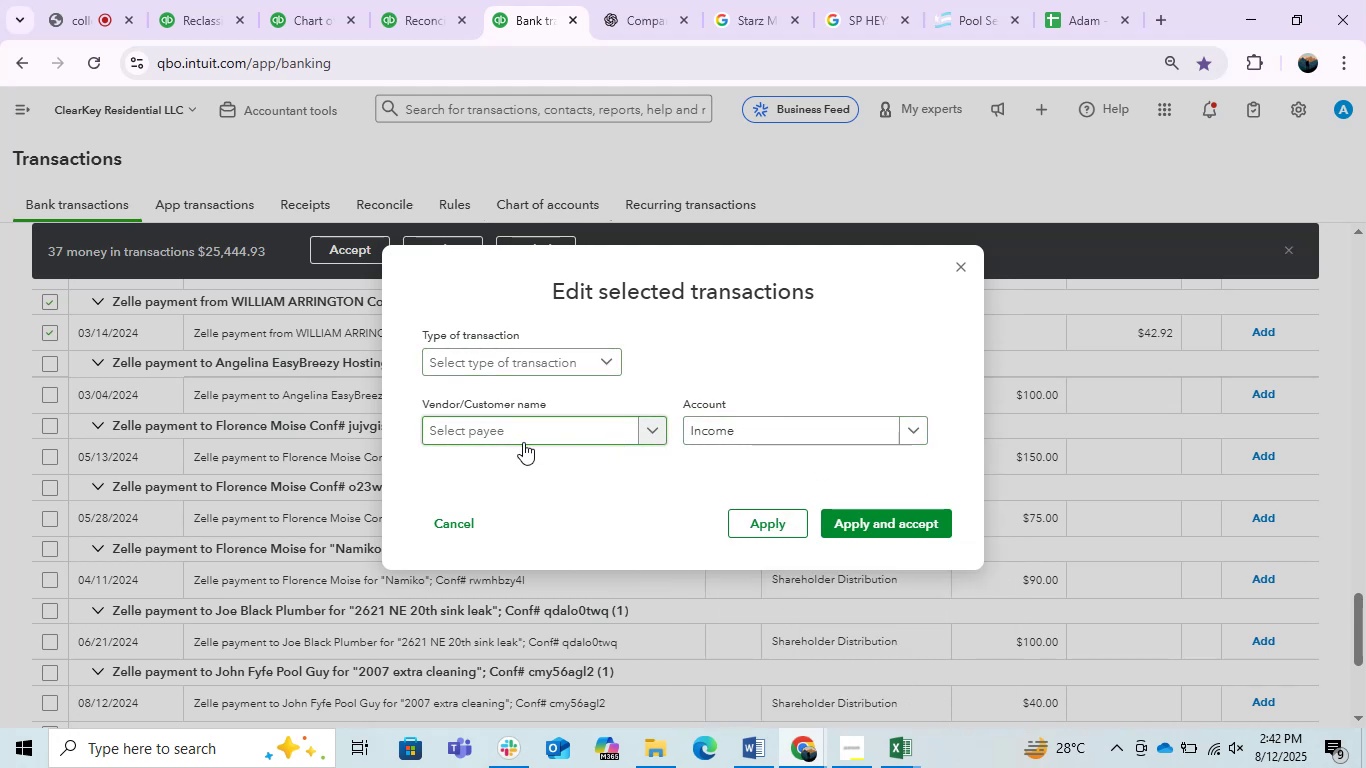 
left_click([744, 511])
 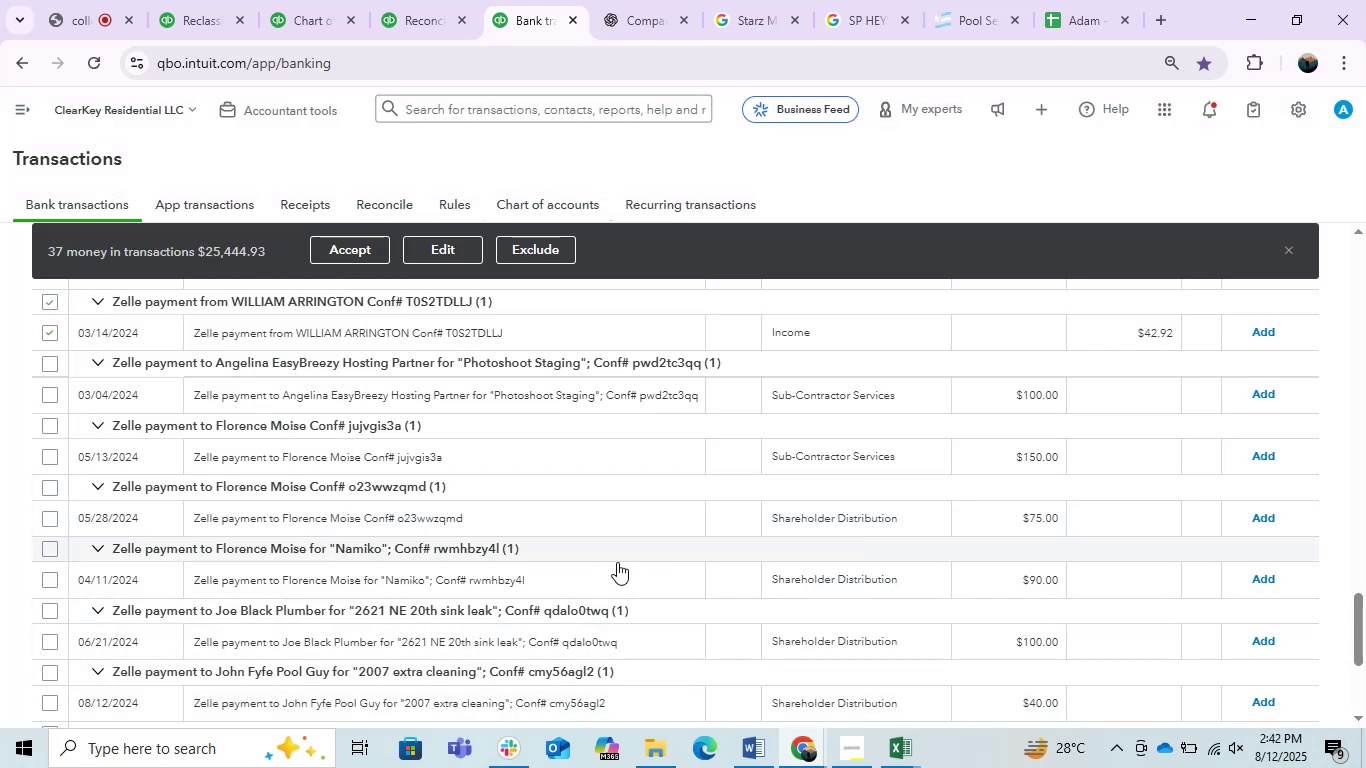 
wait(8.12)
 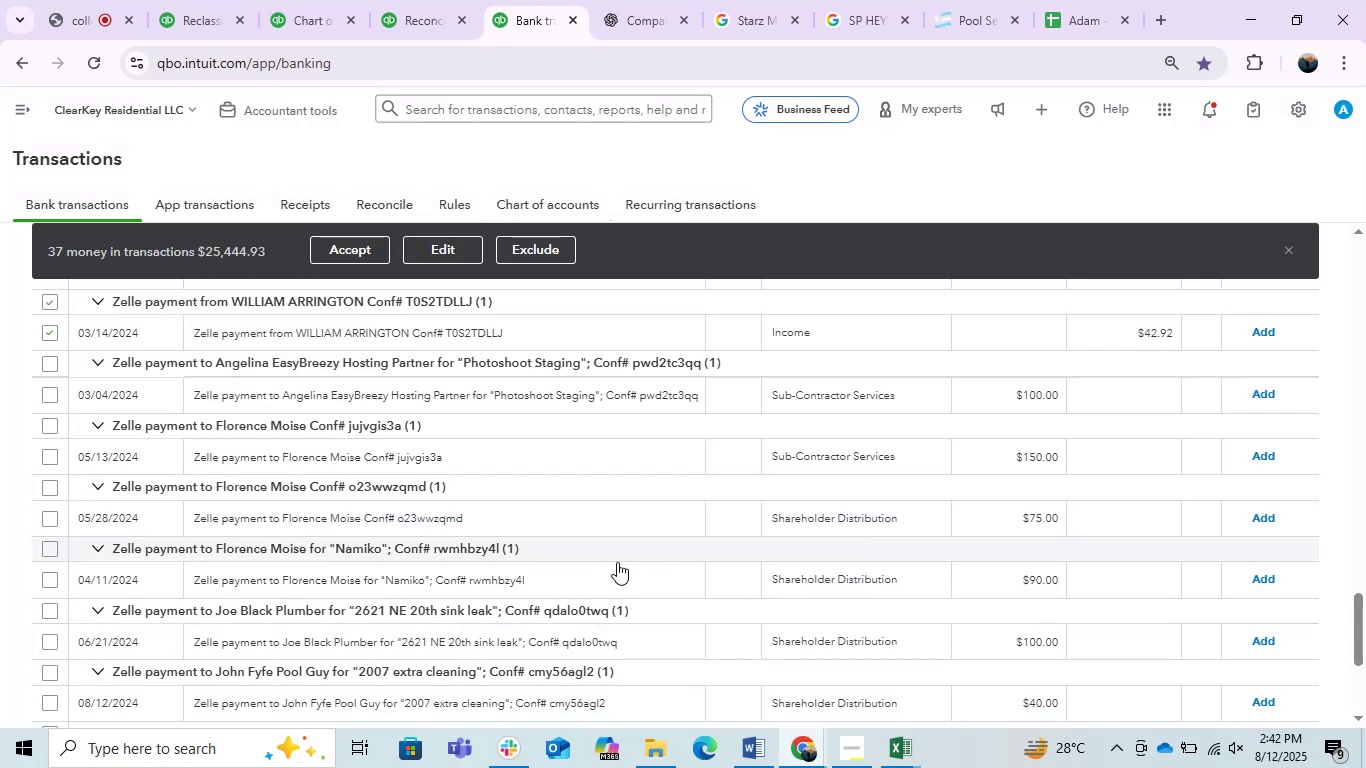 
left_click([763, 746])
 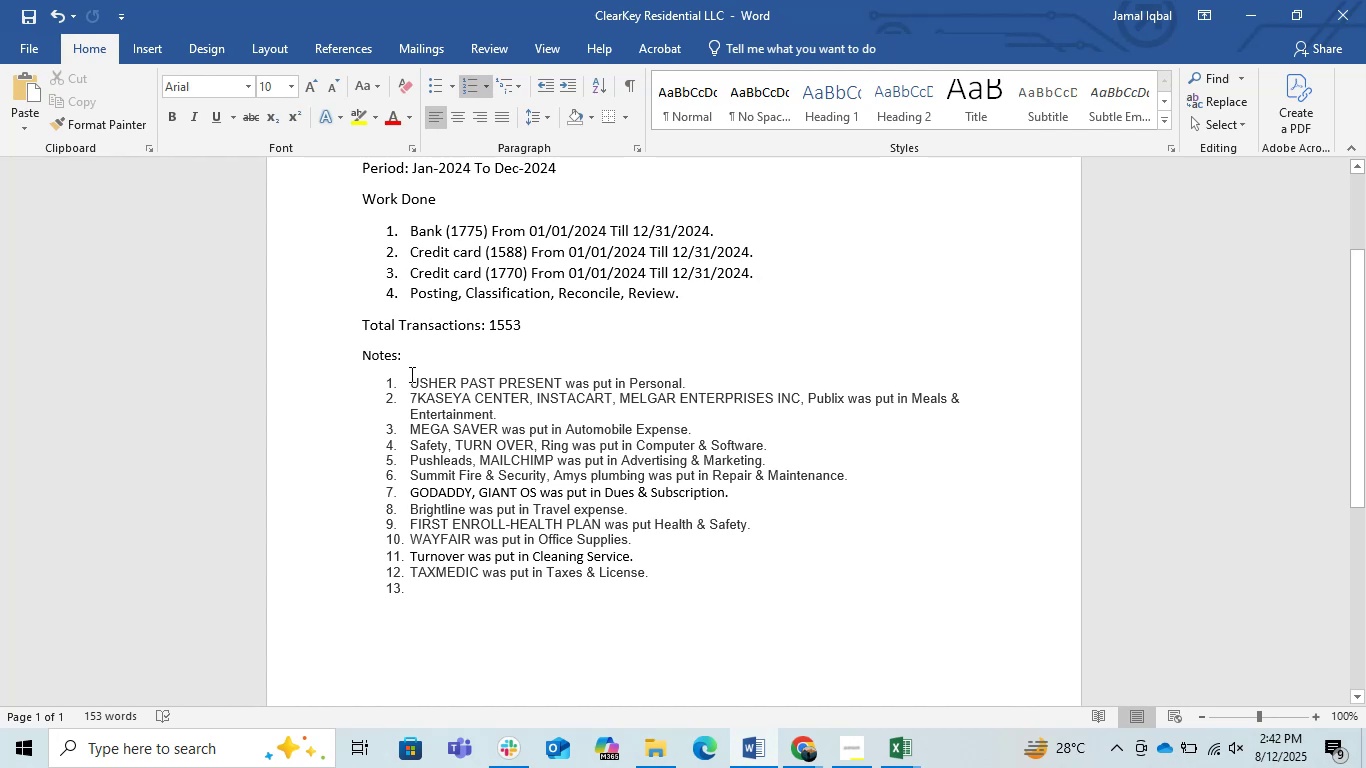 
left_click([719, 372])
 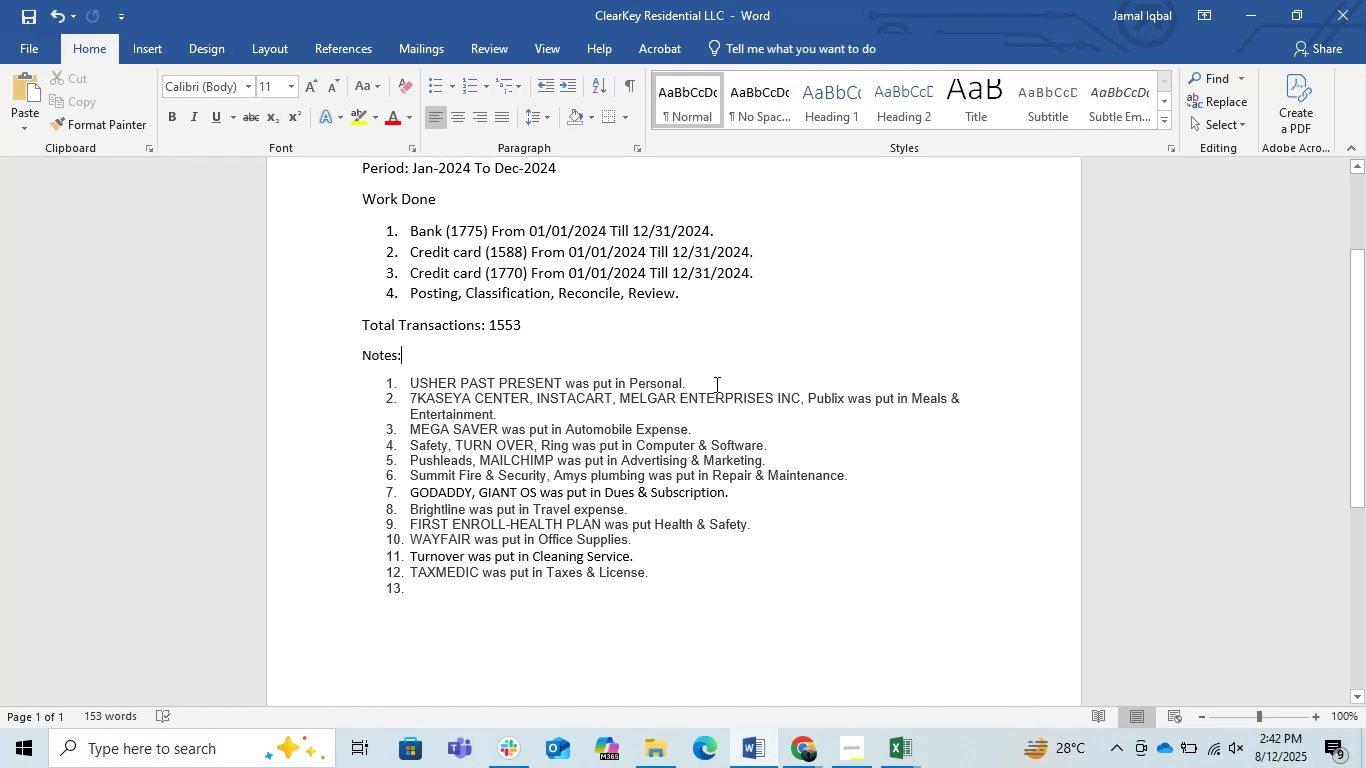 
left_click([715, 384])
 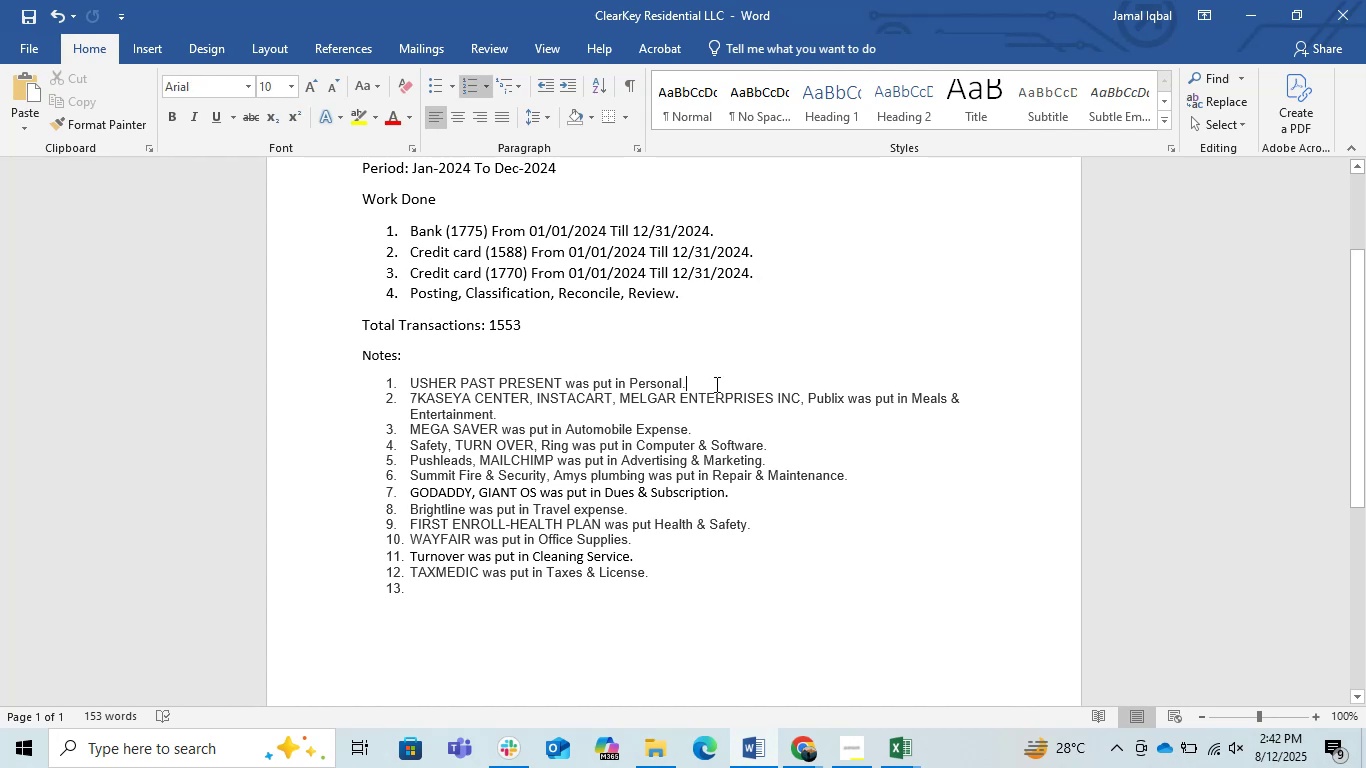 
key(Enter)
 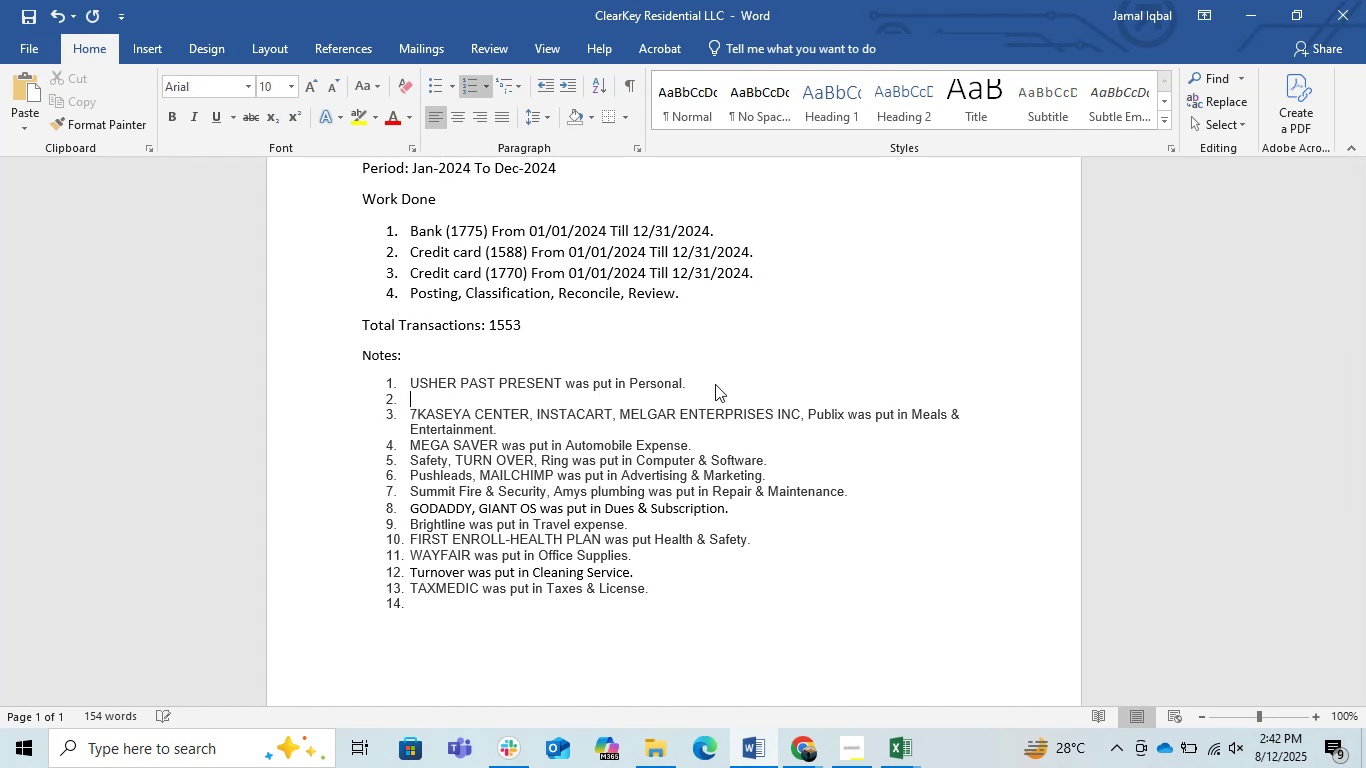 
type(Zelle Payment fr)
key(Backspace)
key(Backspace)
type(from )
 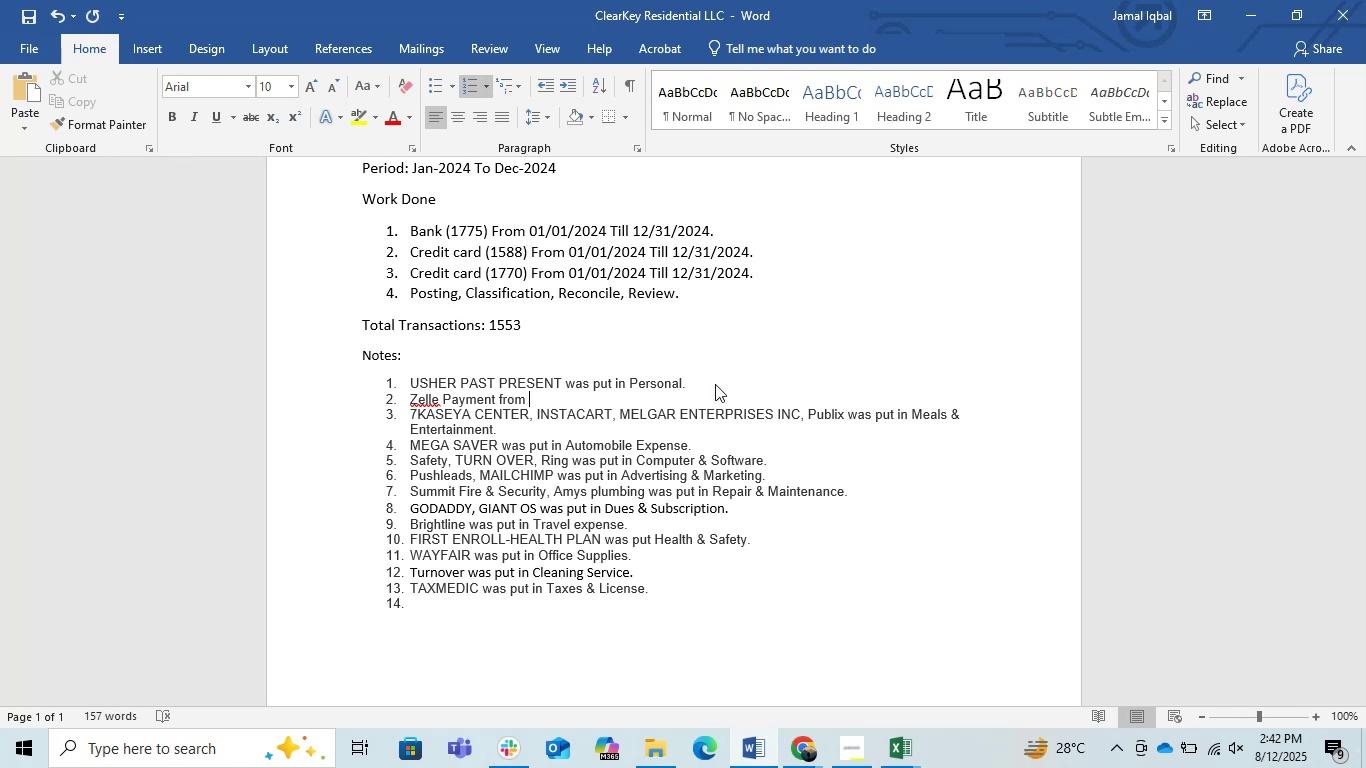 
type(was put in in)
 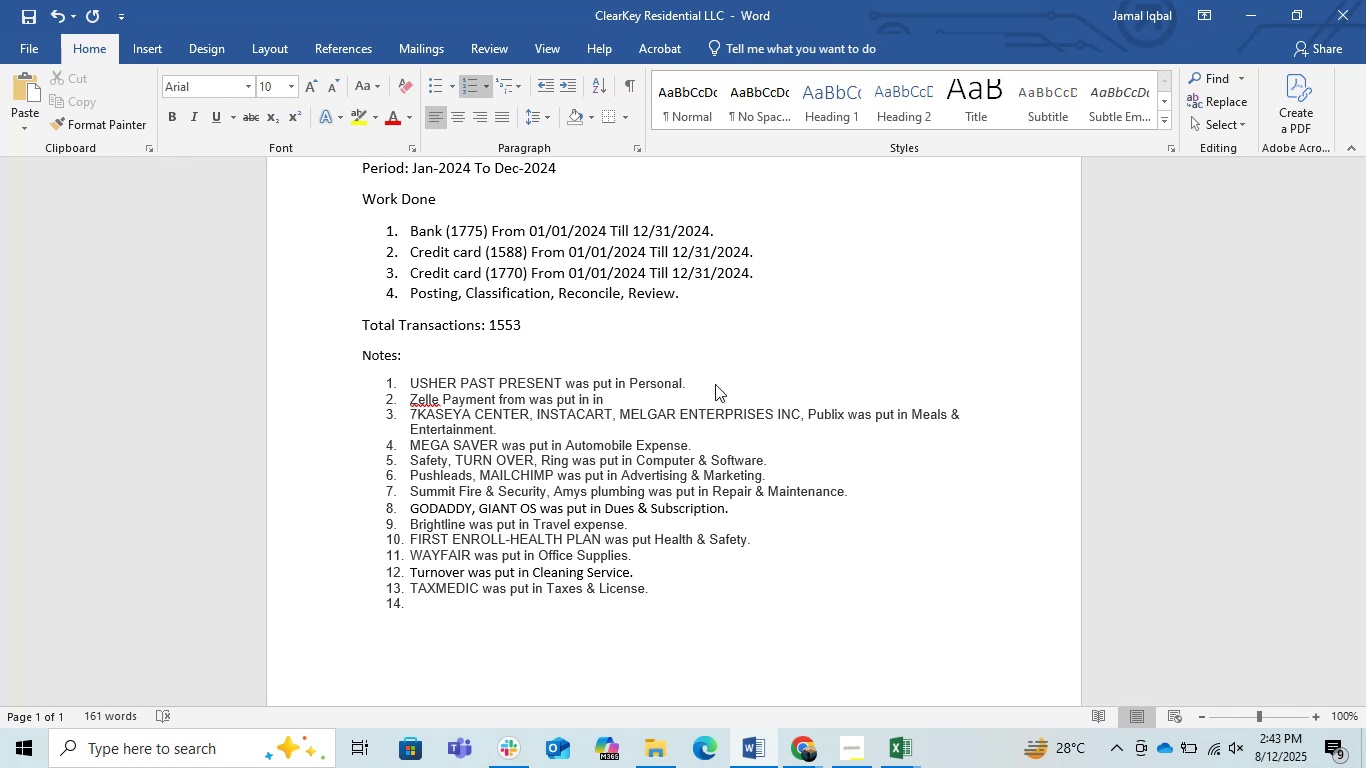 
wait(7.14)
 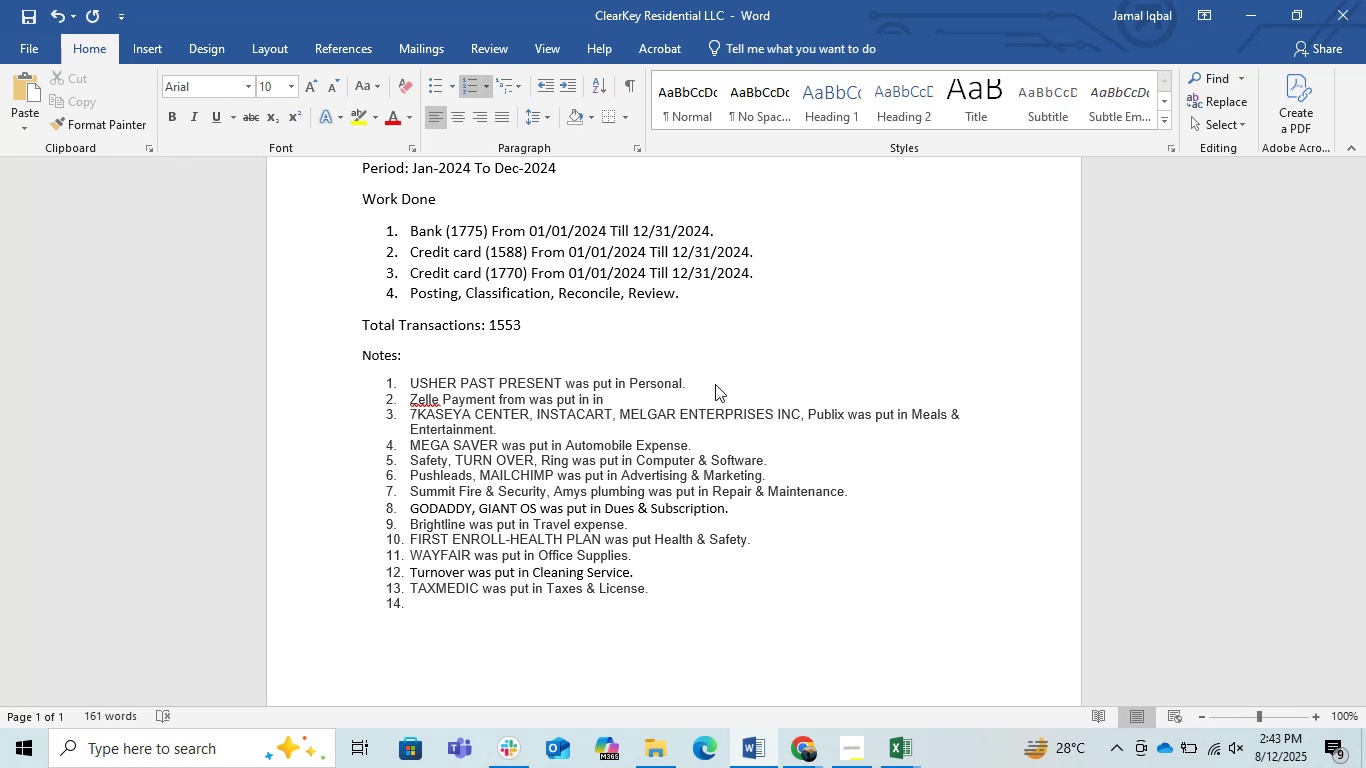 
key(Backspace)
key(Backspace)
key(Backspace)
key(Backspace)
key(Backspace)
key(Backspace)
key(Backspace)
key(Backspace)
key(Backspace)
key(Backspace)
type(ere put in Income.)
 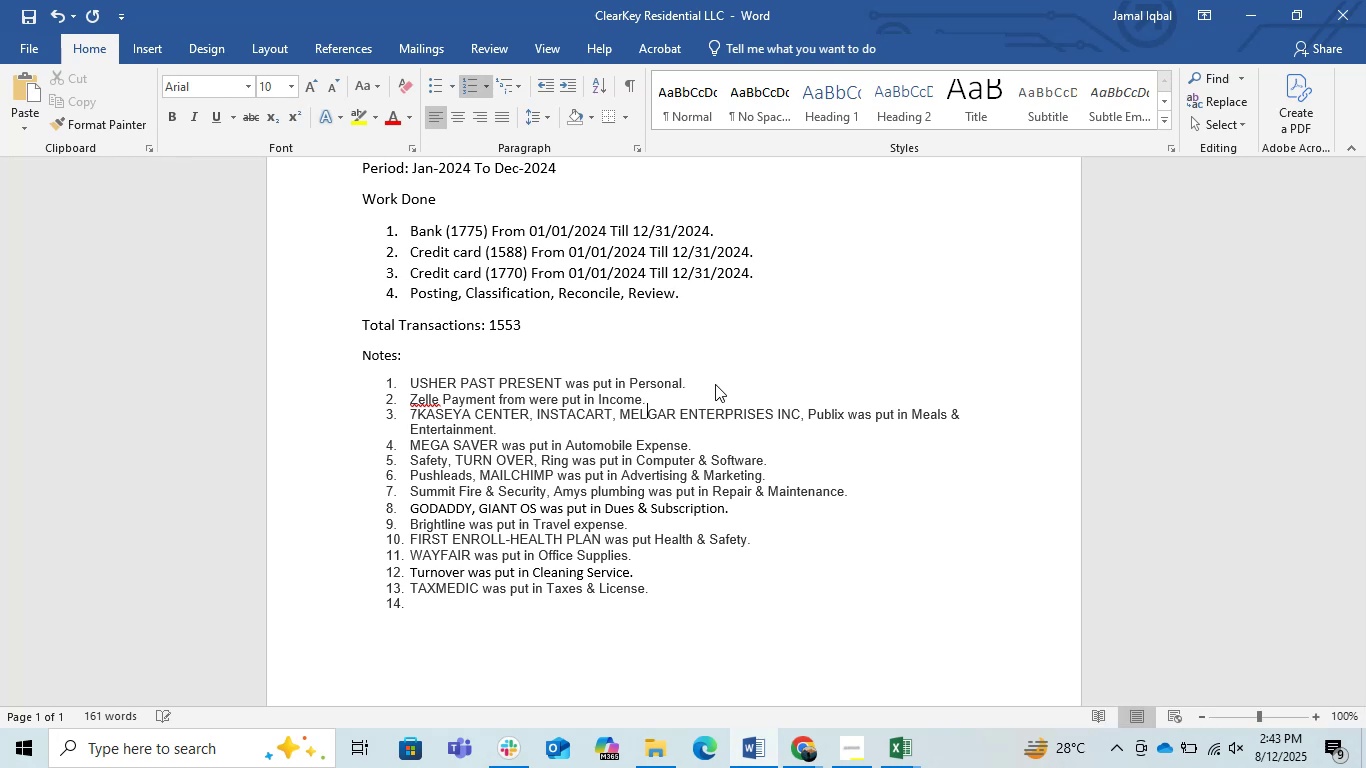 
hold_key(key=ArrowDown, duration=0.8)
 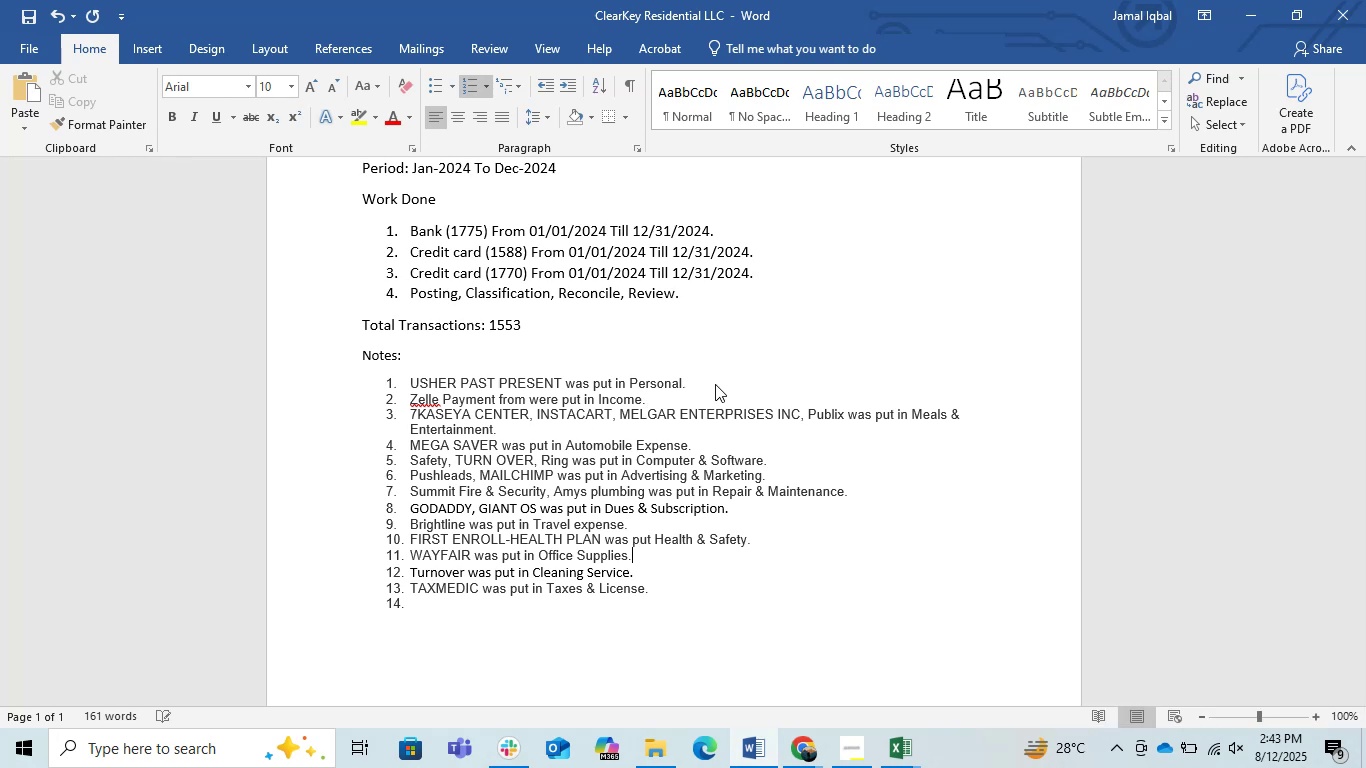 
key(ArrowDown)
 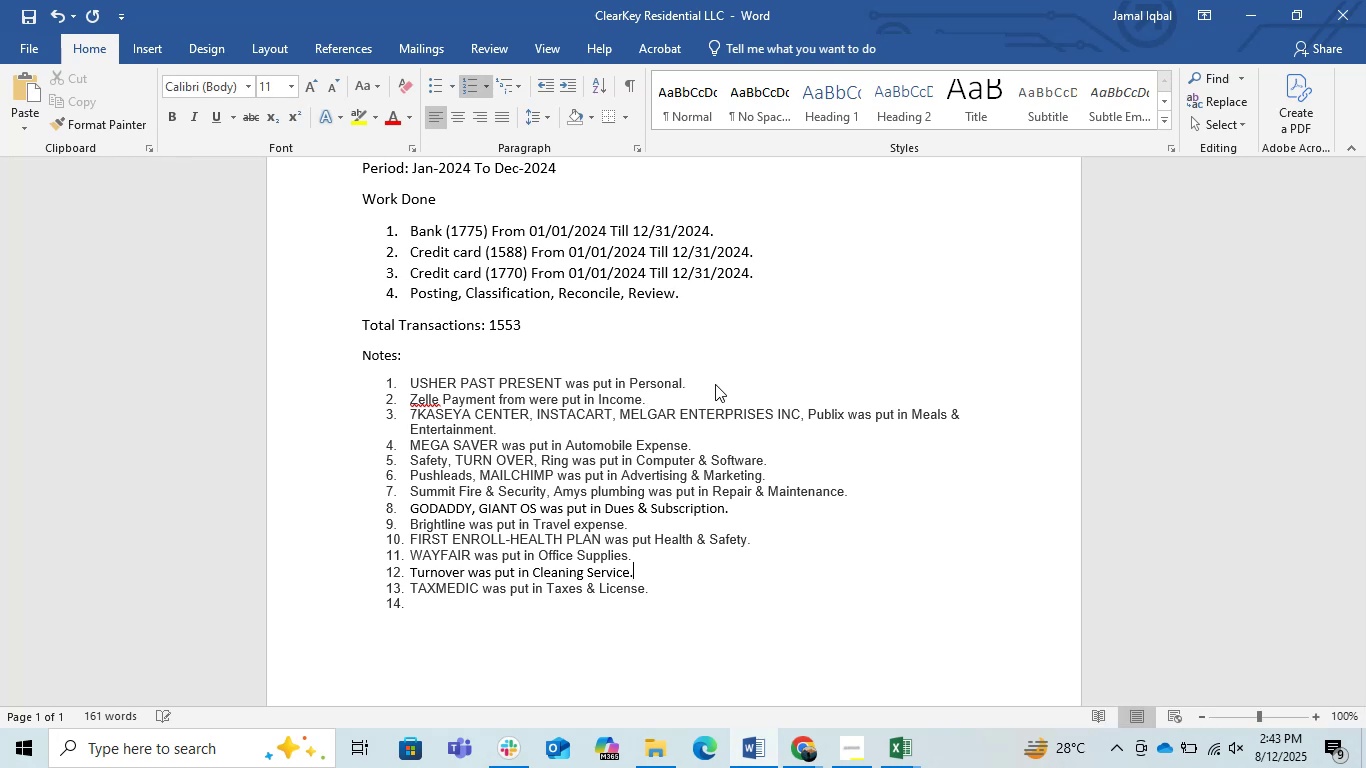 
key(ArrowDown)
 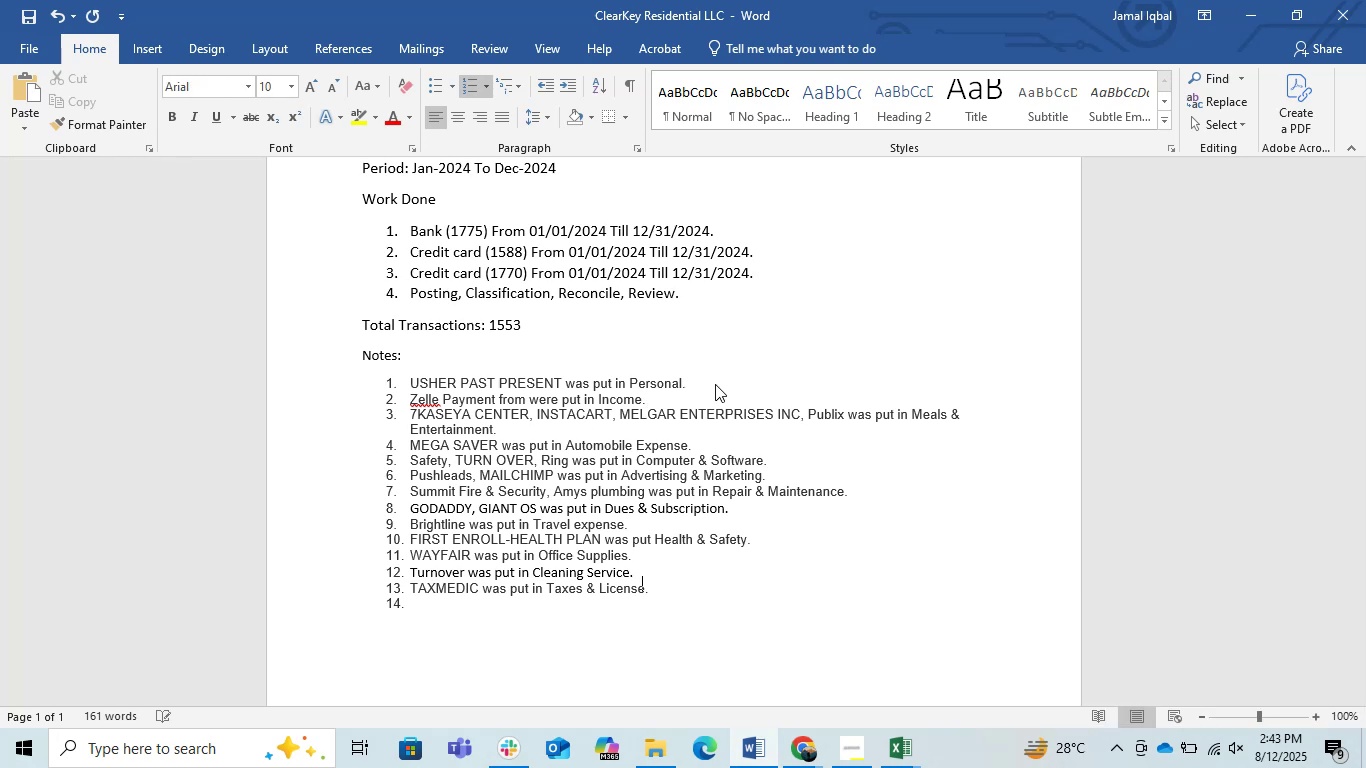 
key(ArrowDown)
 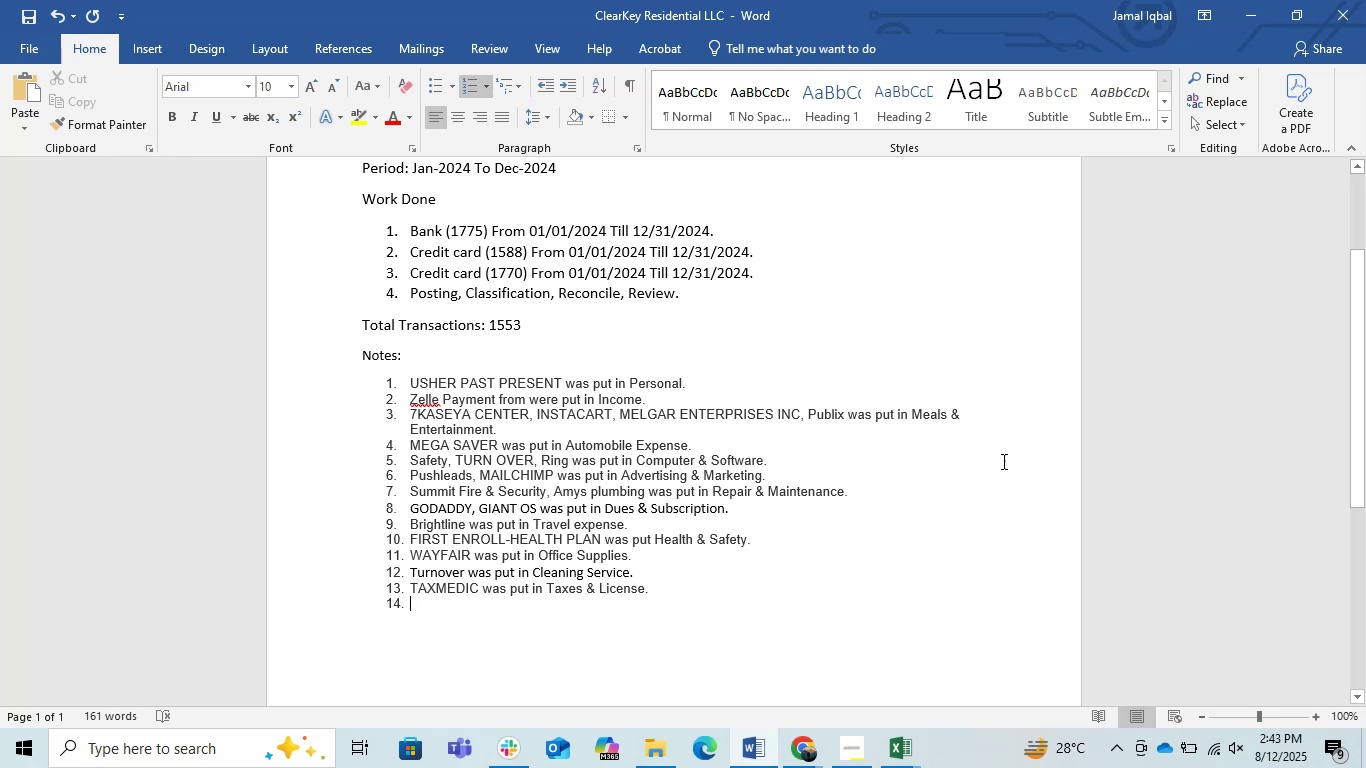 
left_click([1256, 18])
 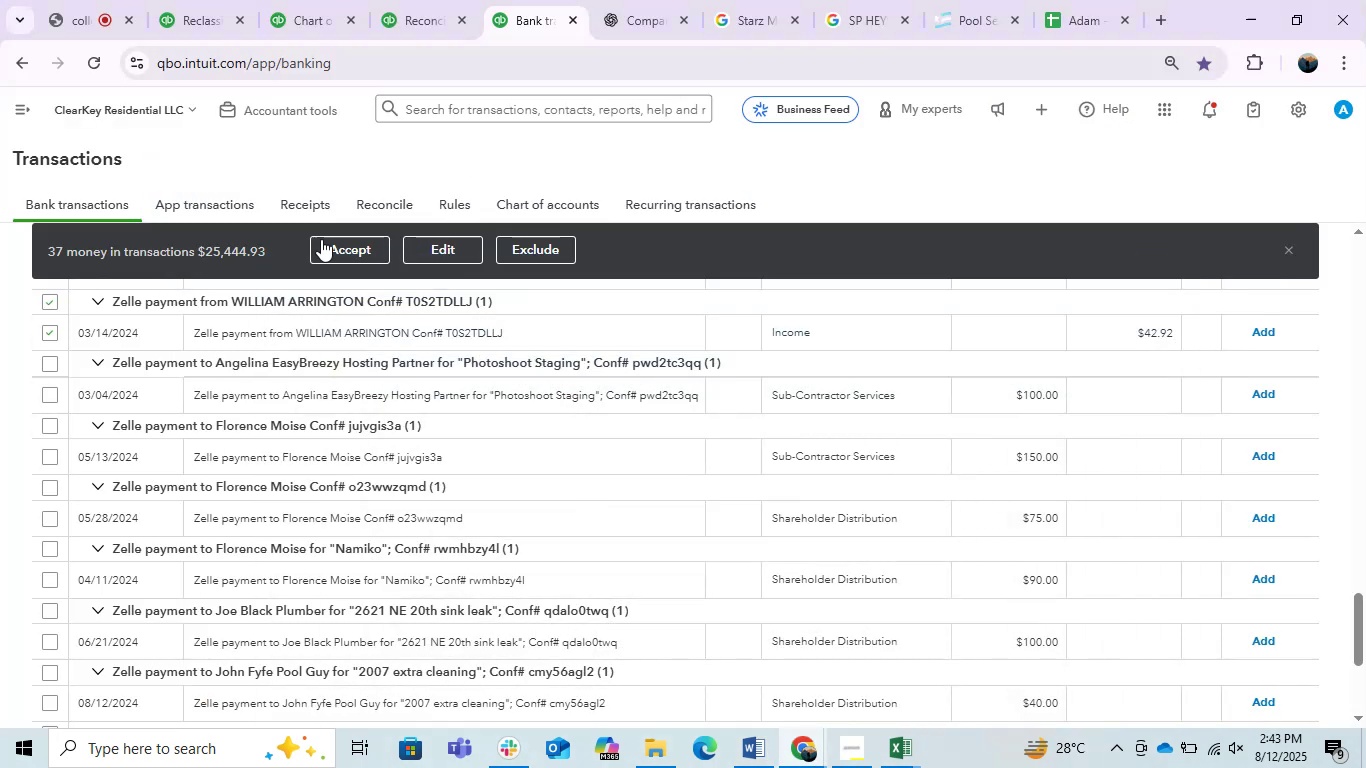 
left_click([324, 241])
 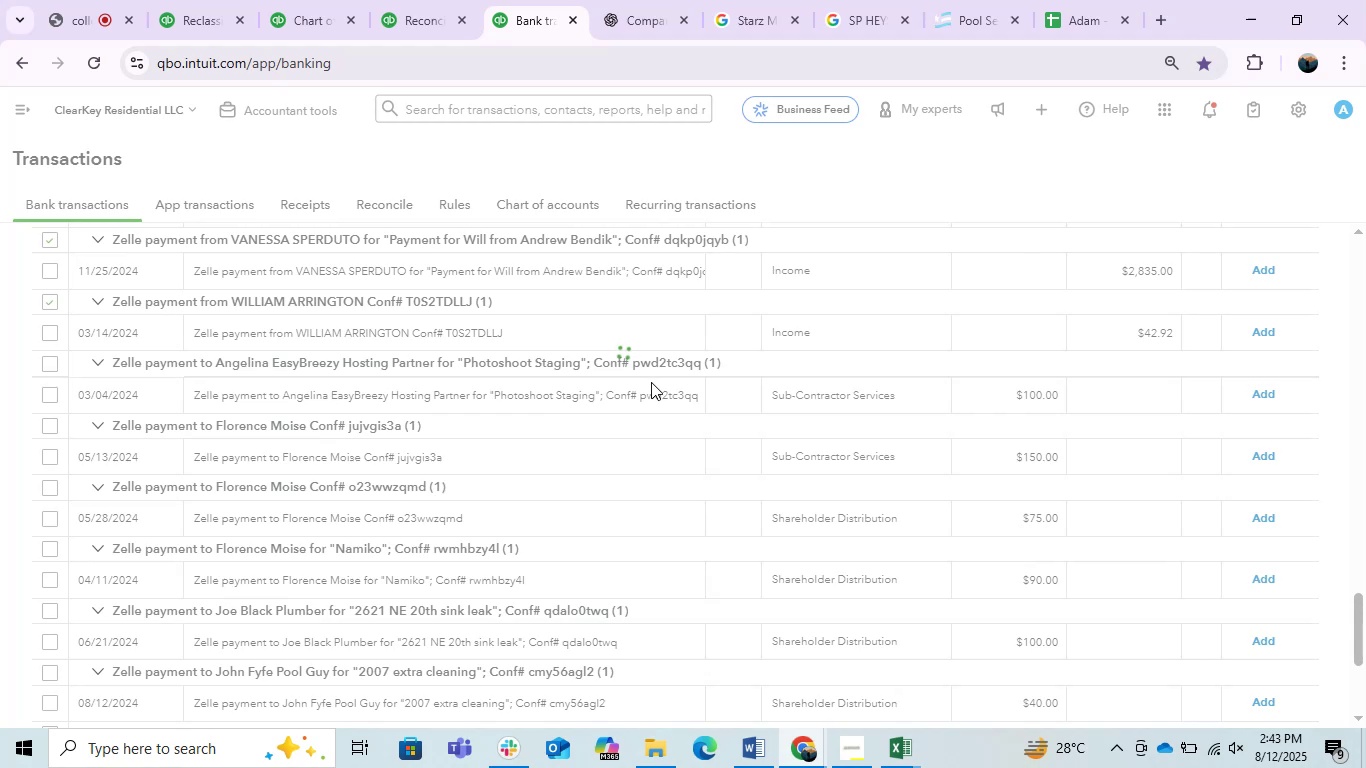 
scroll: coordinate [510, 592], scroll_direction: up, amount: 6.0
 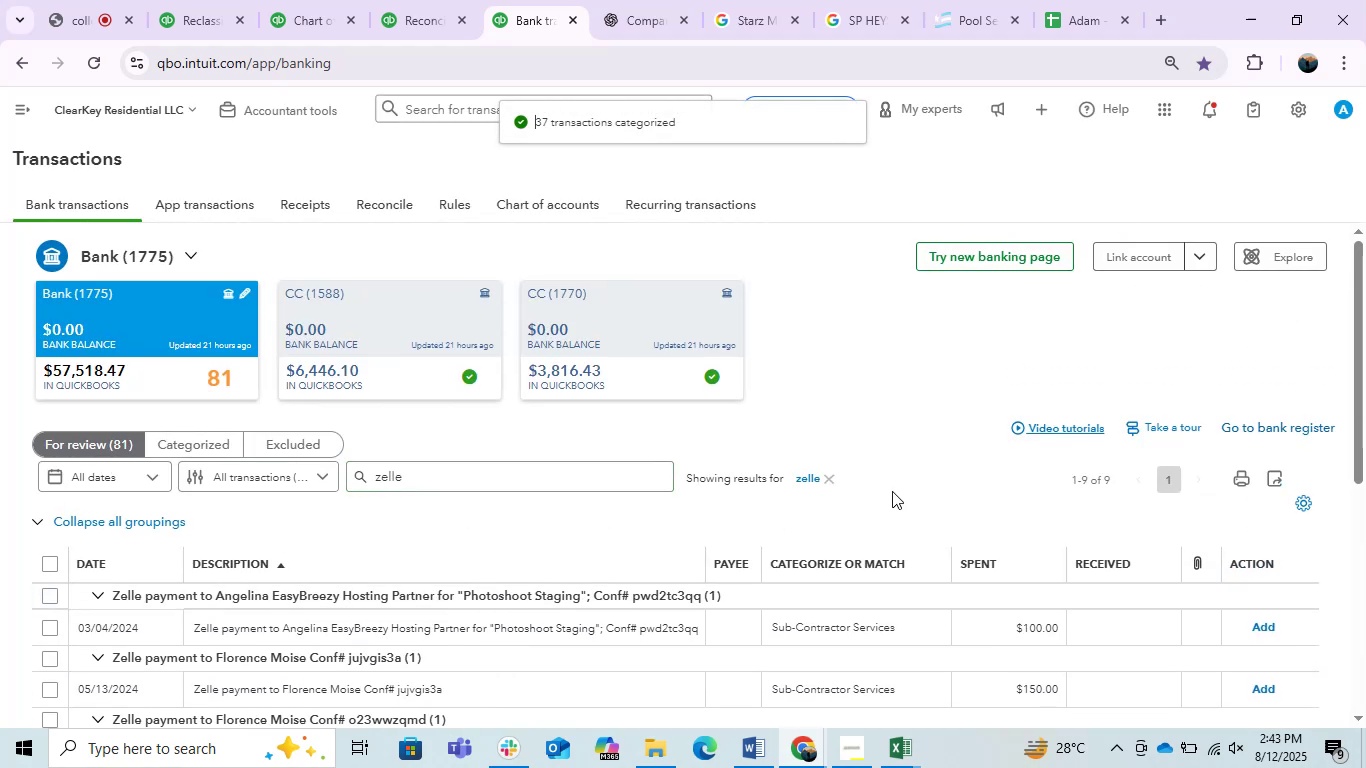 
left_click([826, 480])
 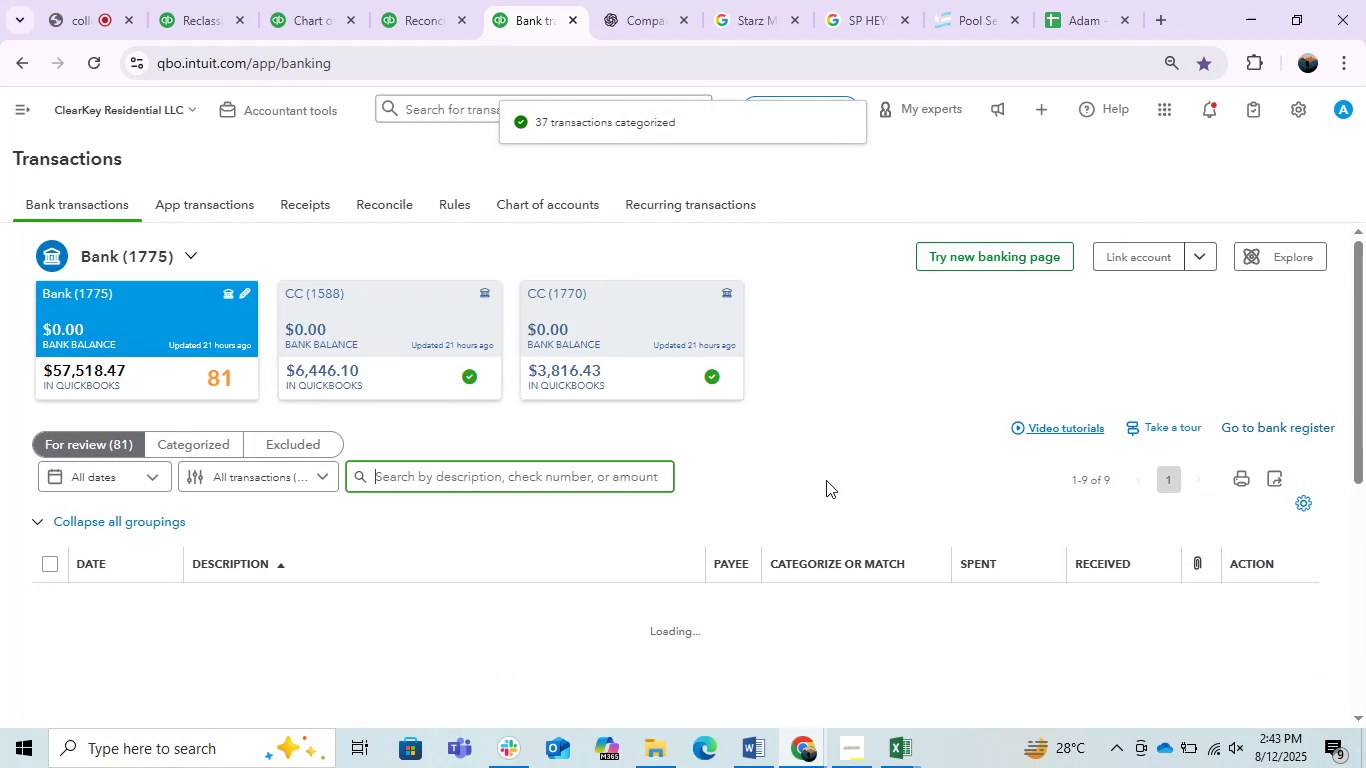 
scroll: coordinate [826, 480], scroll_direction: down, amount: 3.0
 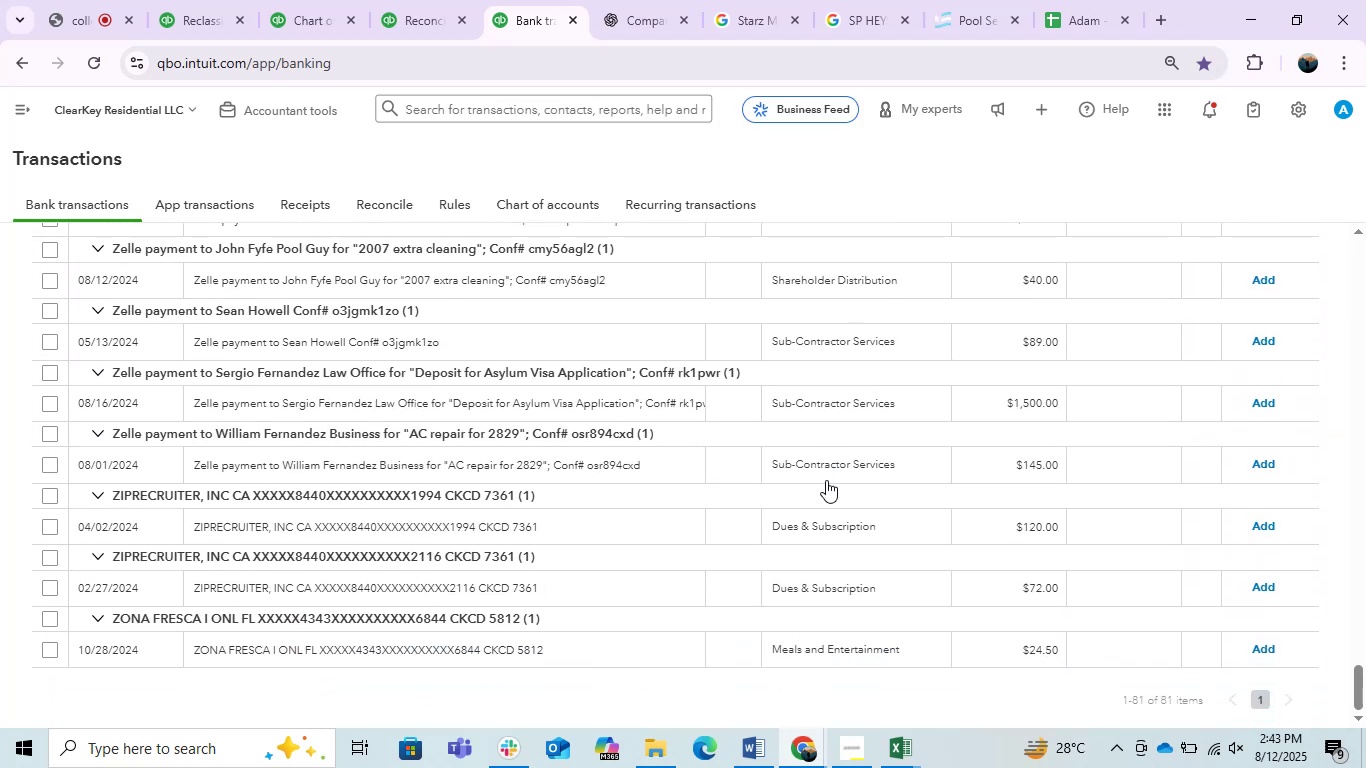 
scroll: coordinate [826, 480], scroll_direction: up, amount: 4.0
 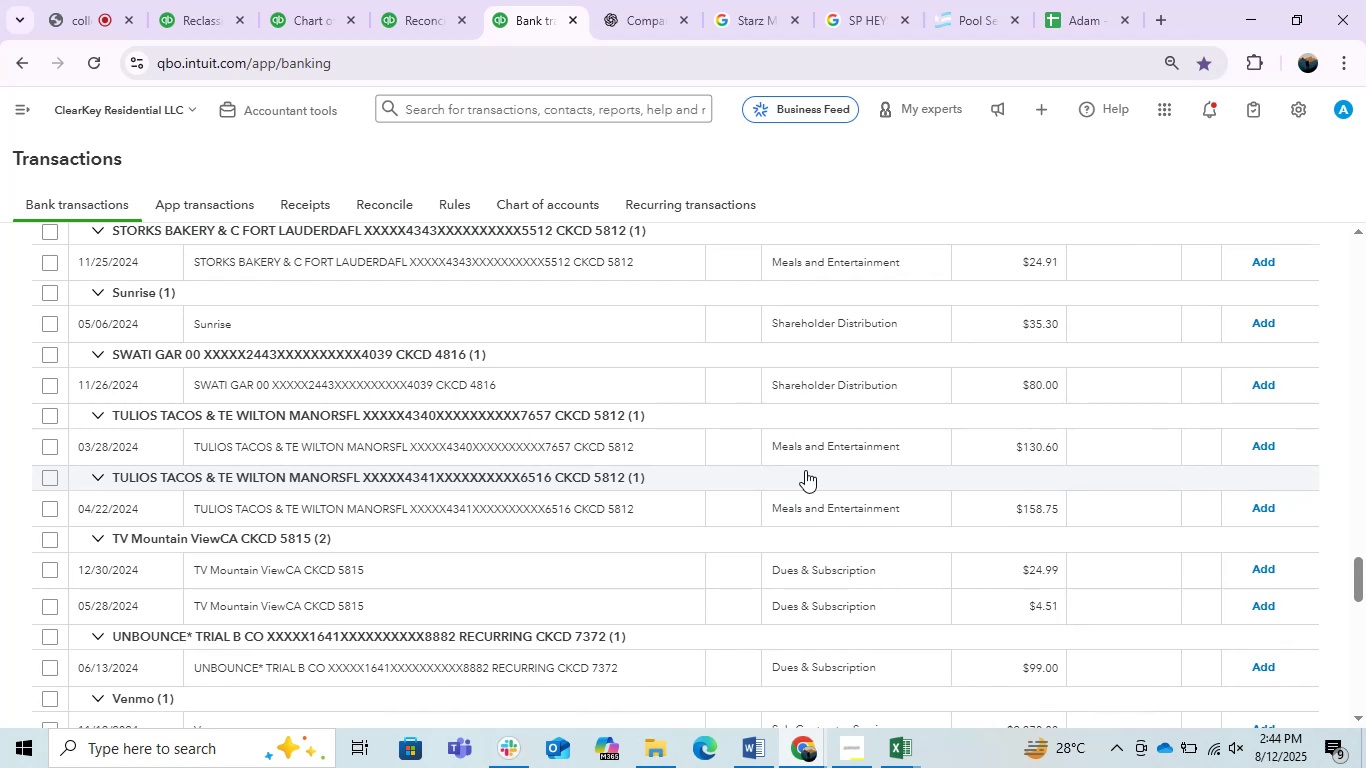 
wait(36.75)
 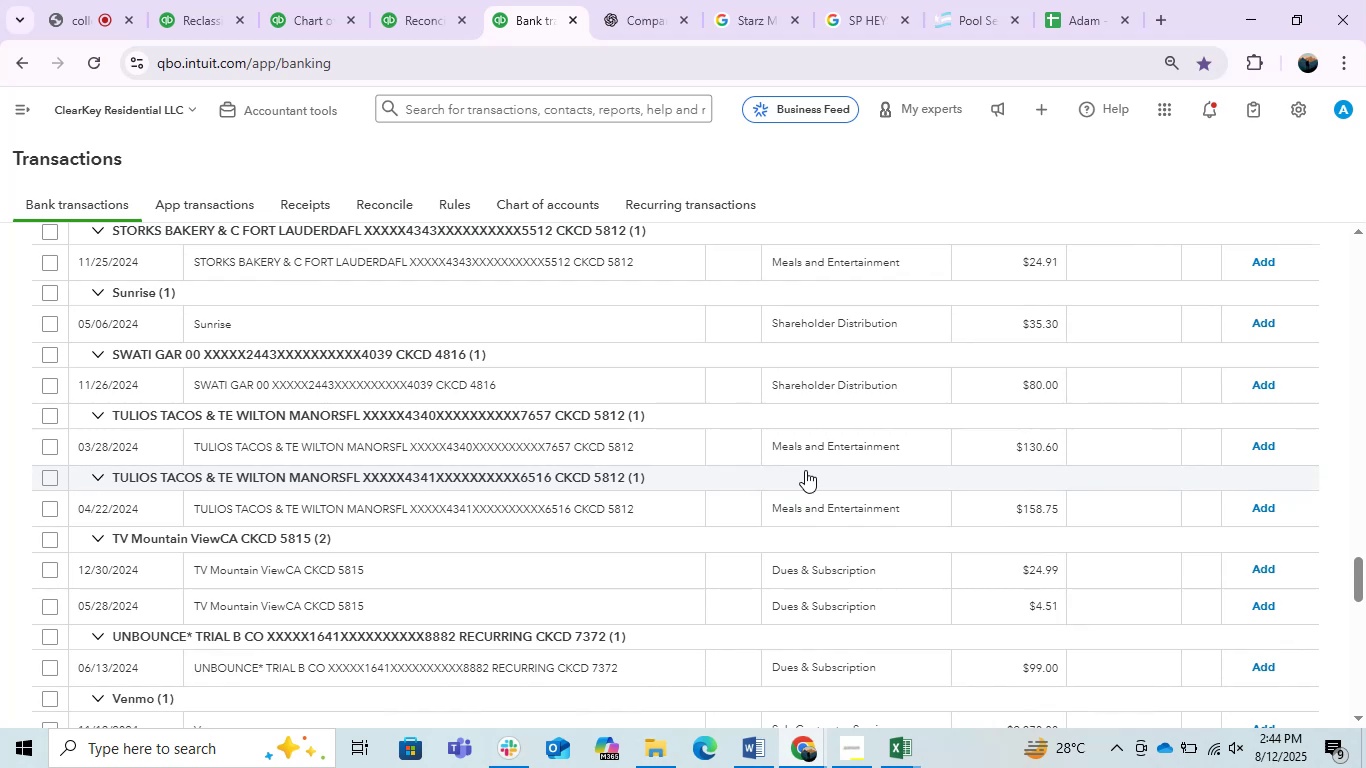 
scroll: coordinate [805, 336], scroll_direction: down, amount: 12.0
 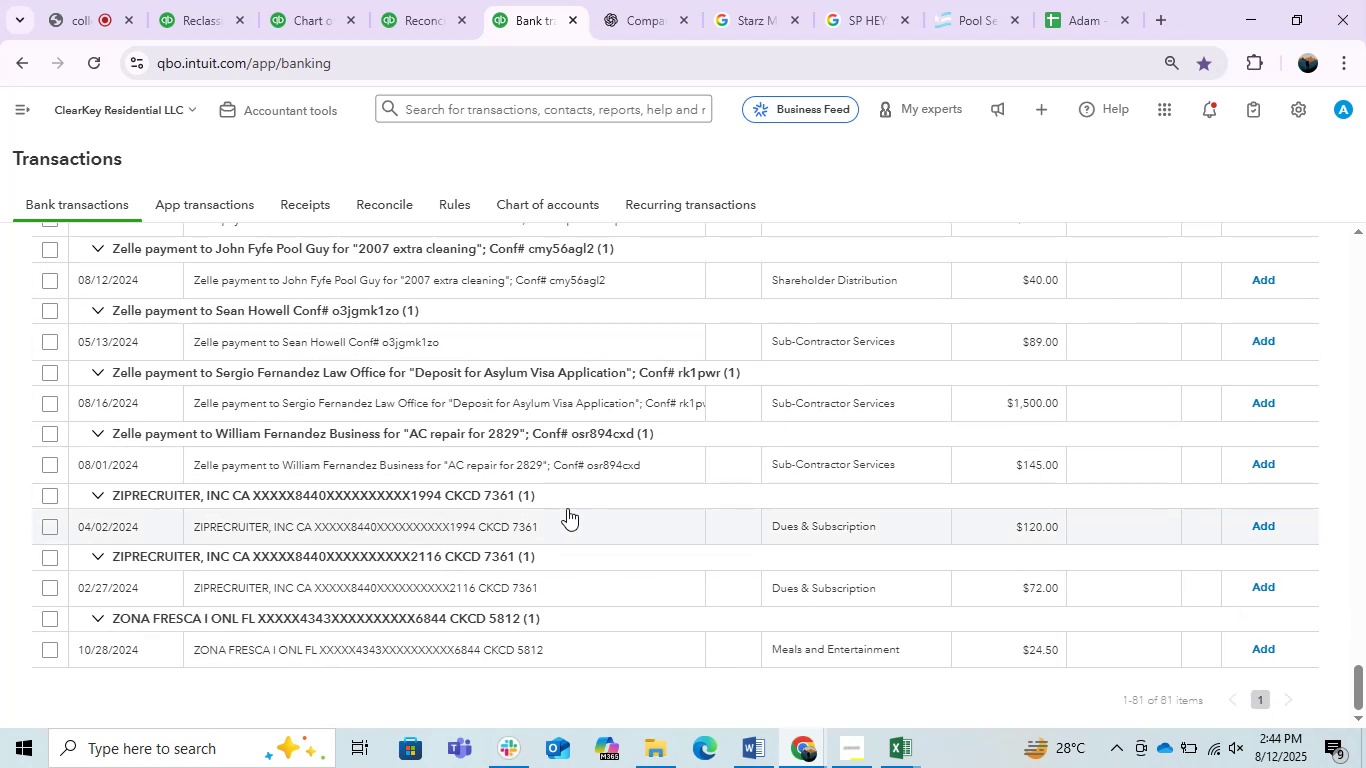 
left_click([514, 527])
 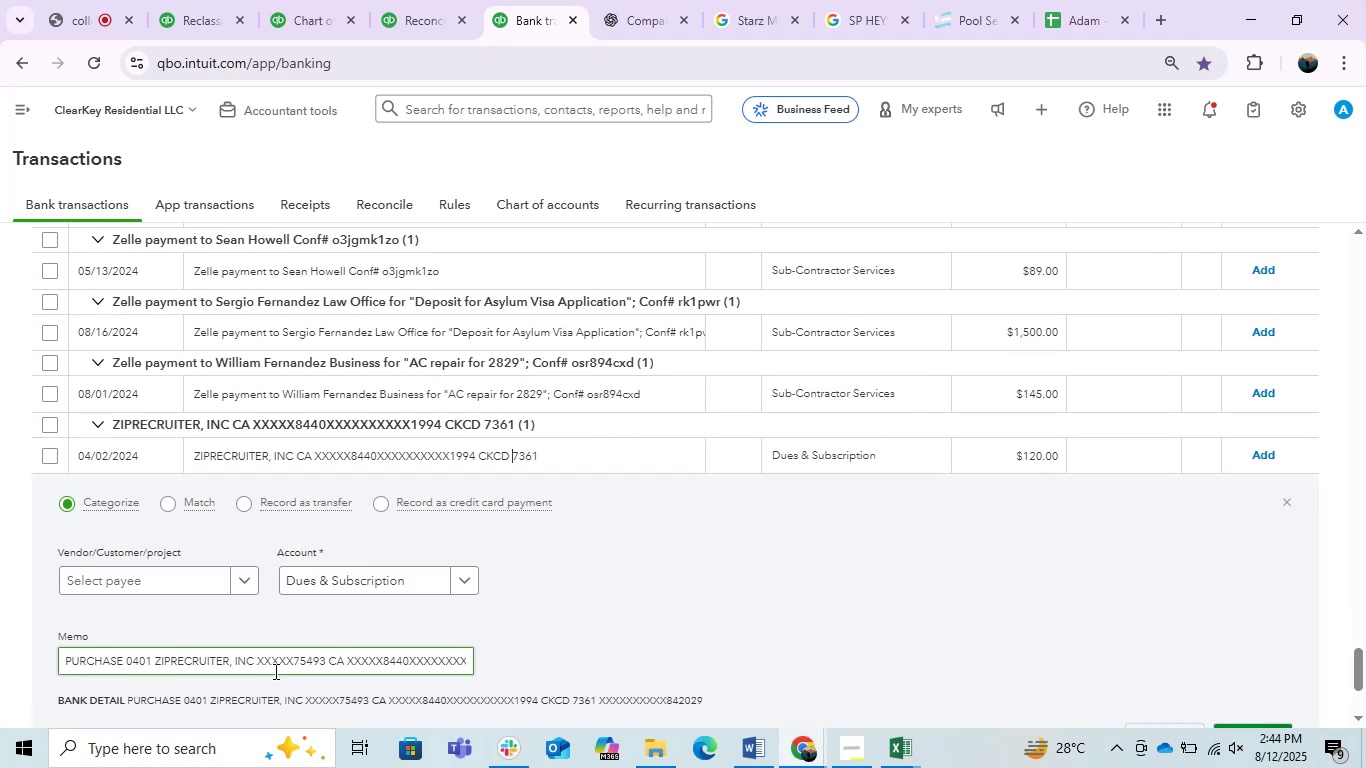 
double_click([270, 668])
 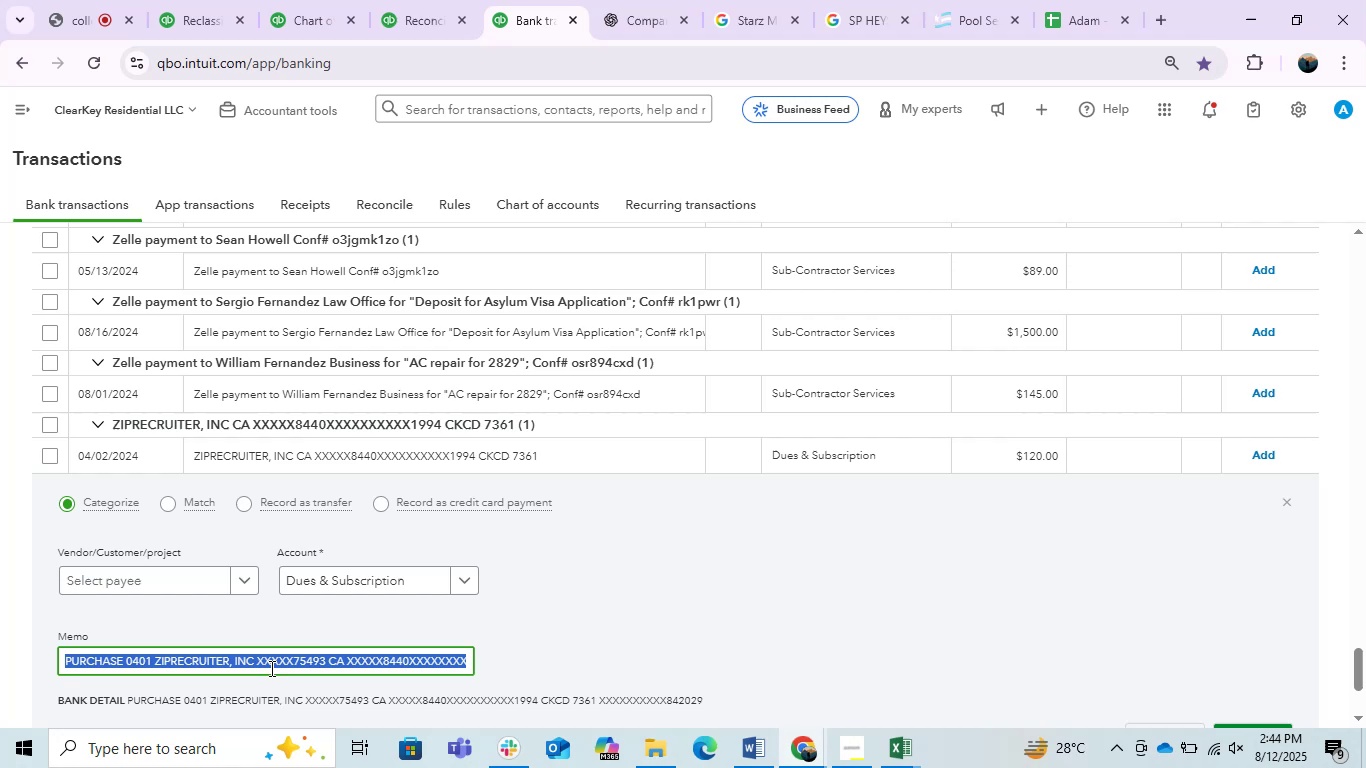 
triple_click([270, 668])
 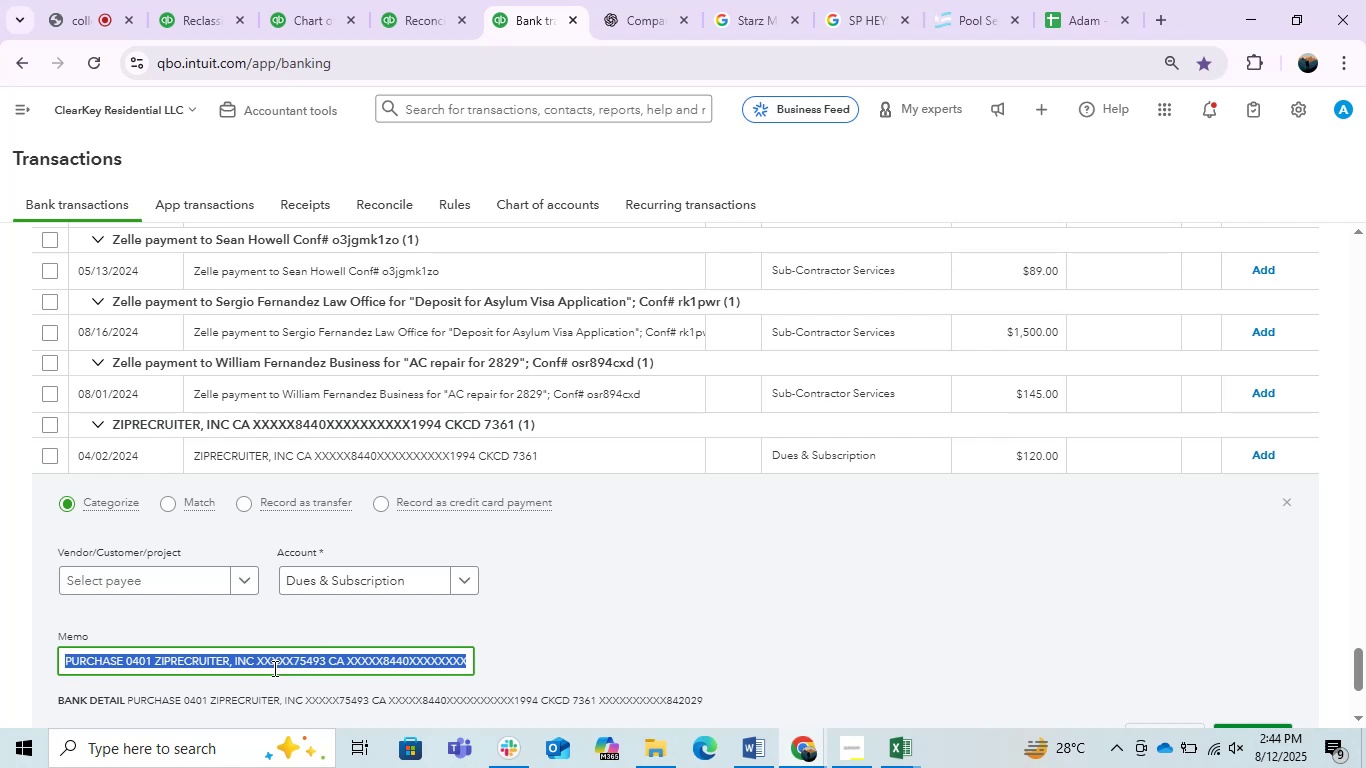 
key(Control+C)
 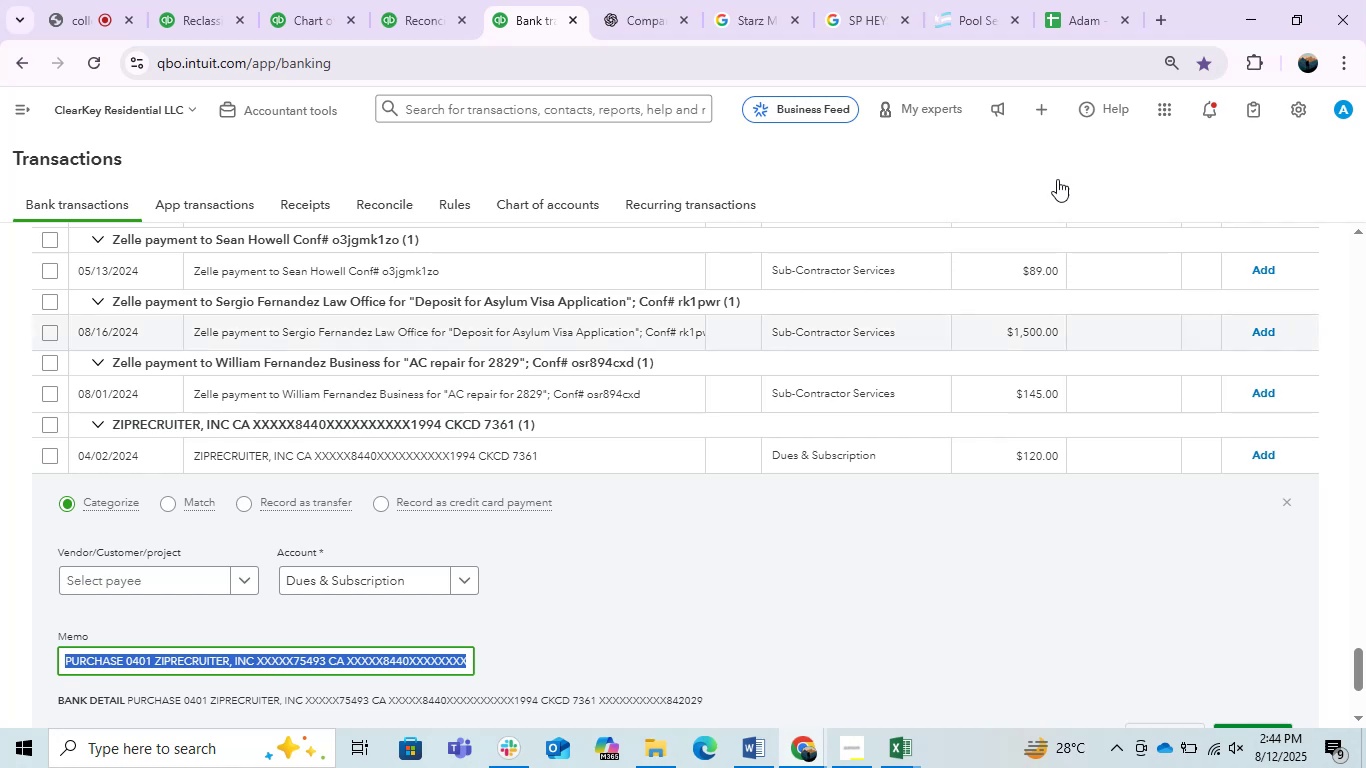 
key(Control+C)
 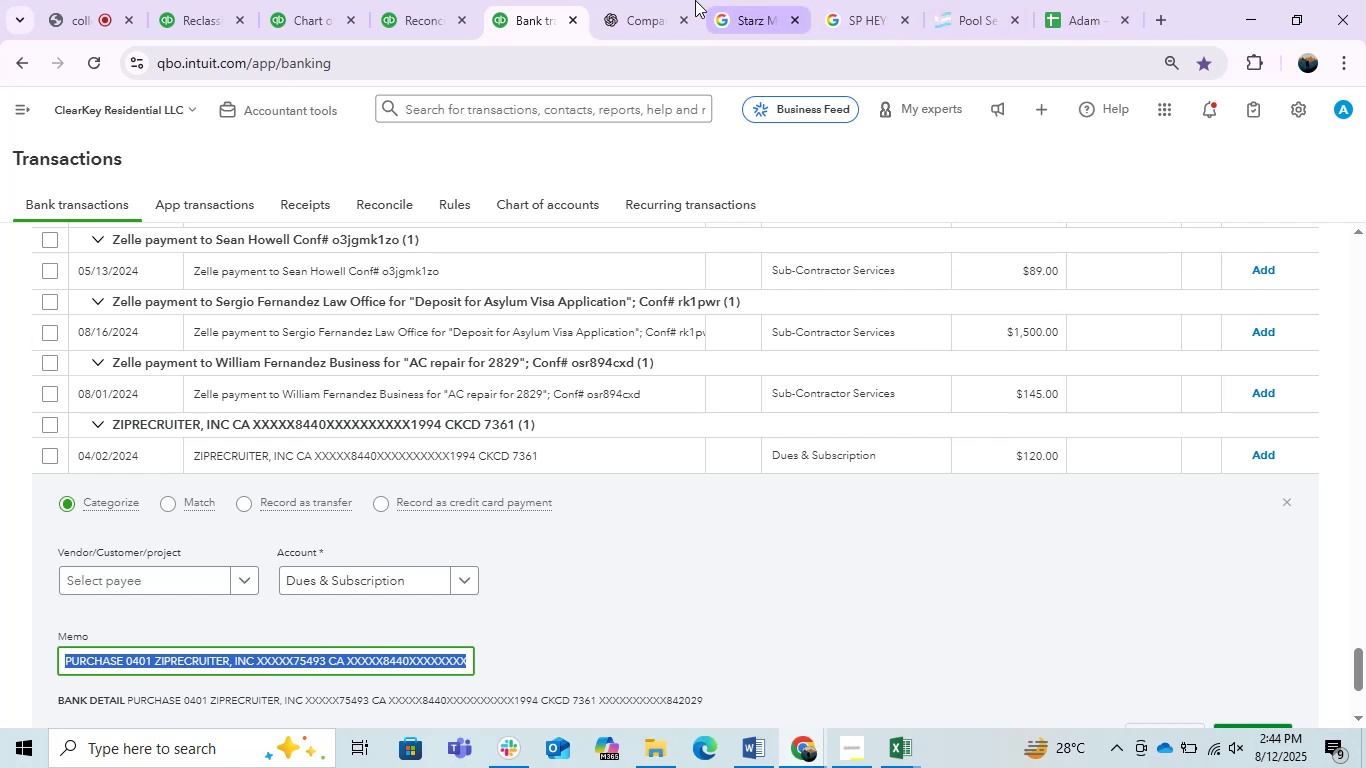 
left_click([661, 0])
 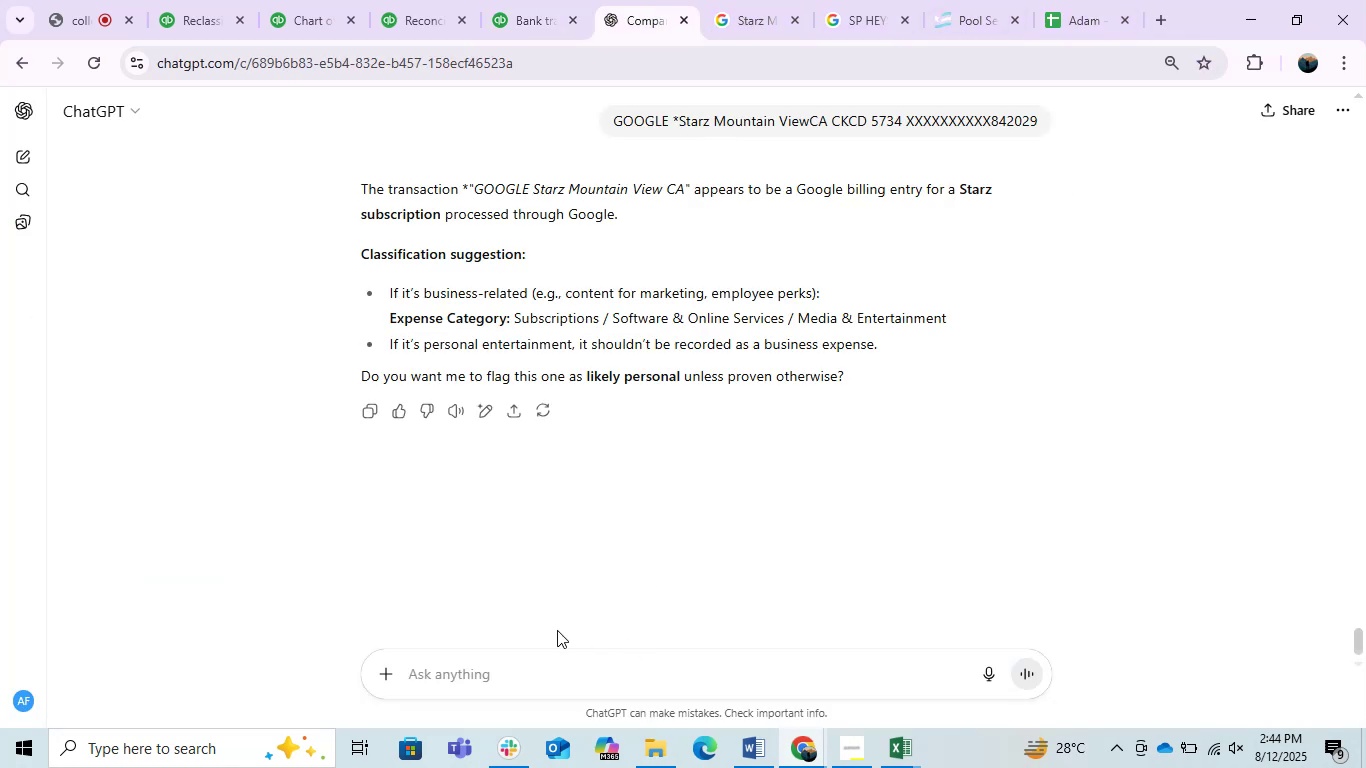 
left_click([504, 663])
 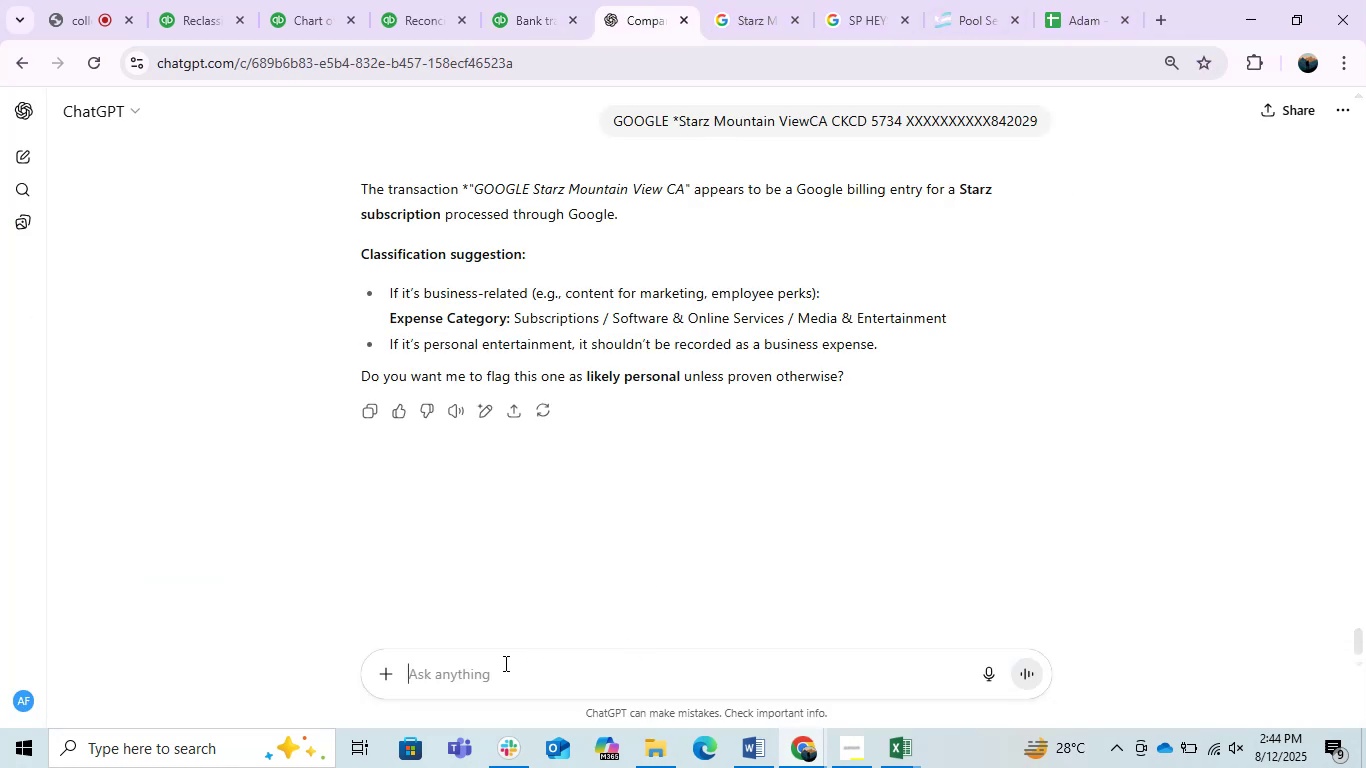 
key(Control+ControlLeft)
 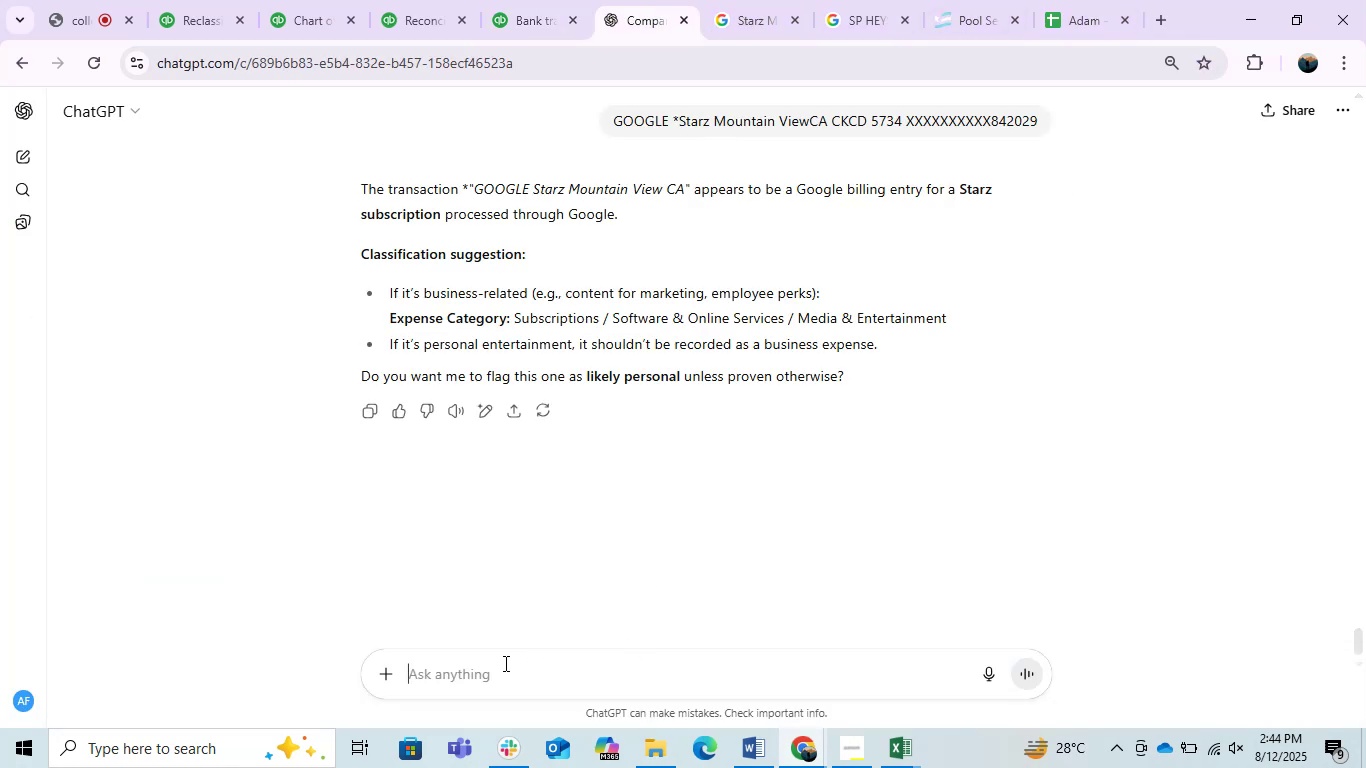 
key(Control+V)
 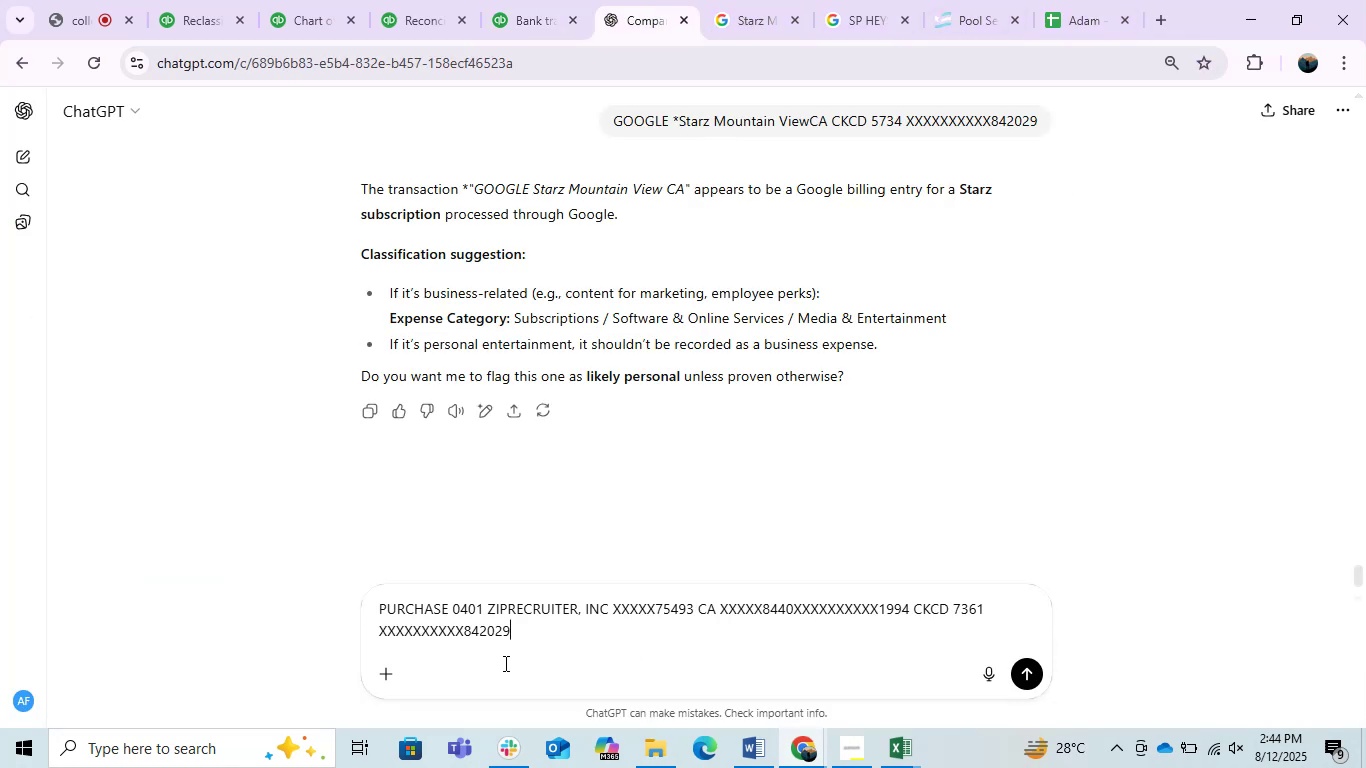 
key(Enter)
 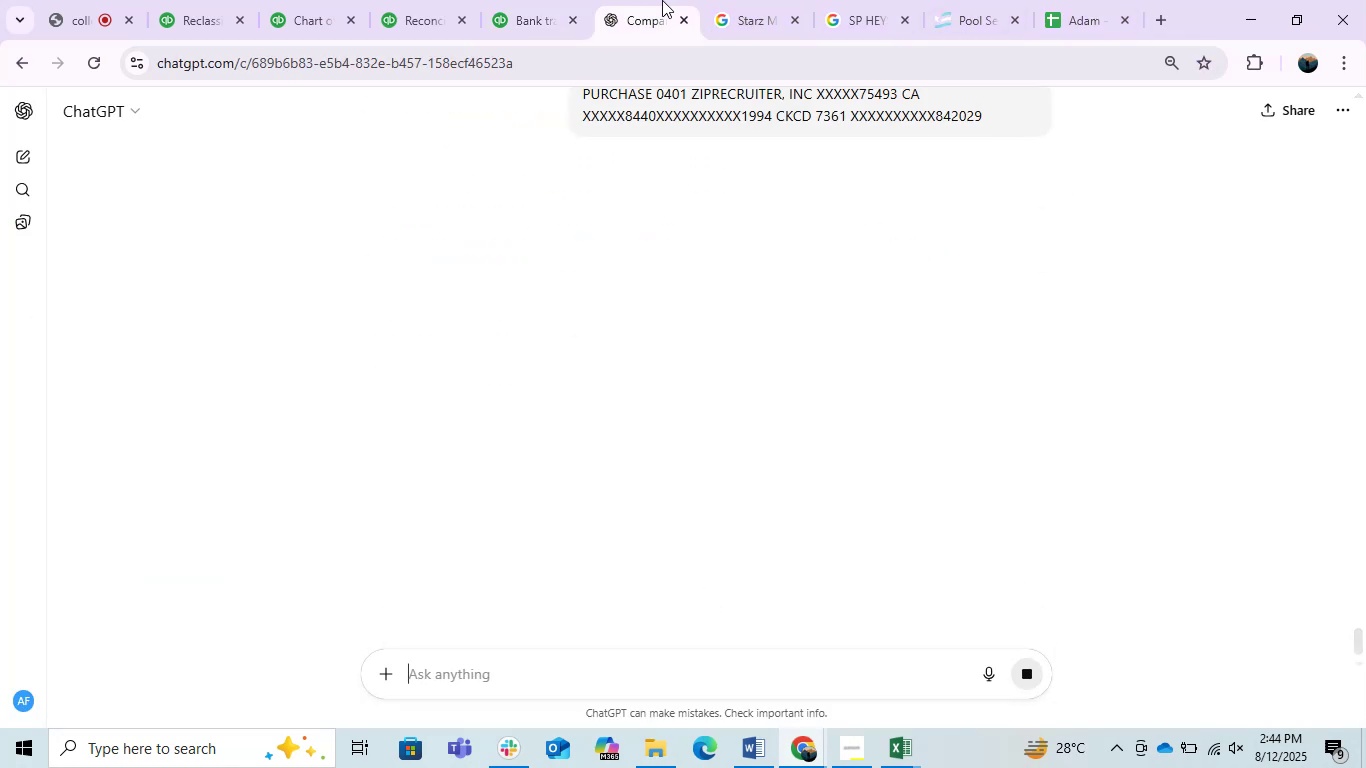 
left_click([713, 0])
 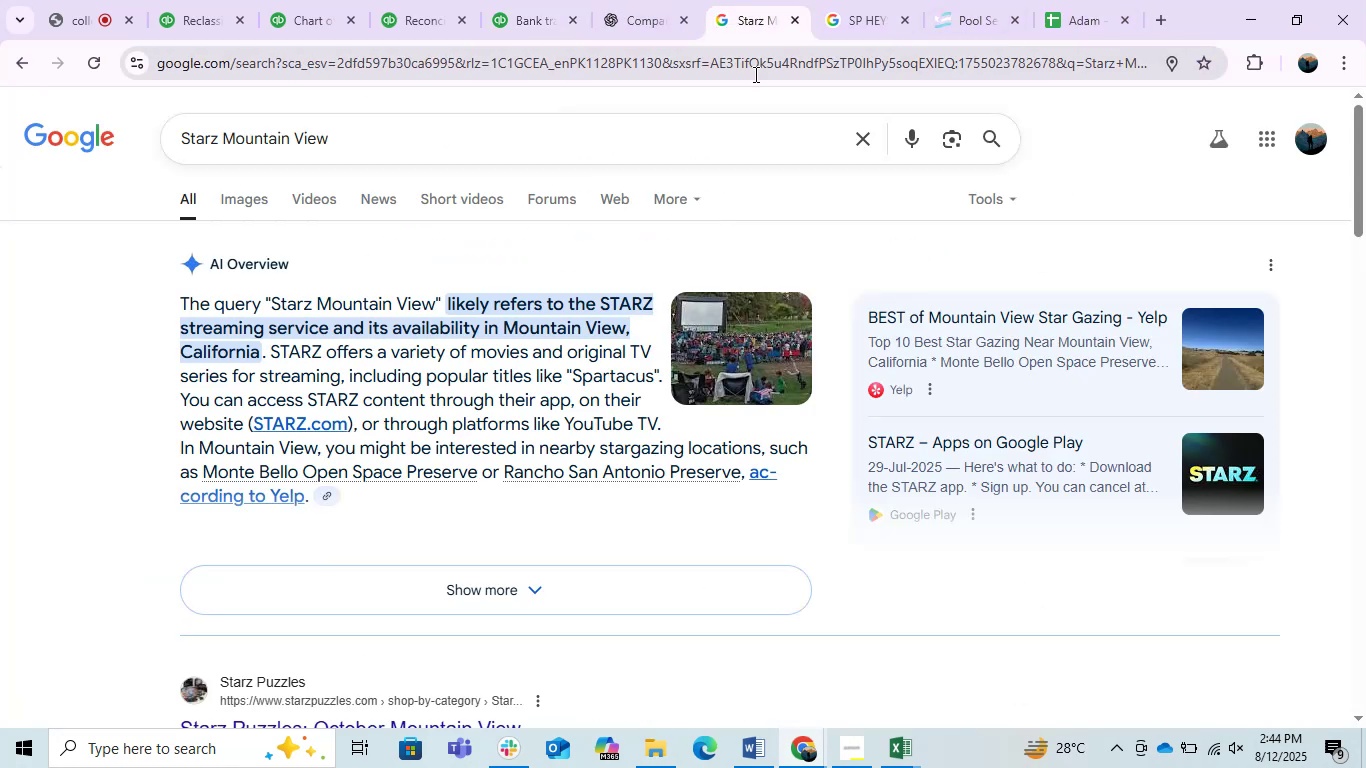 
key(Control+ControlLeft)
 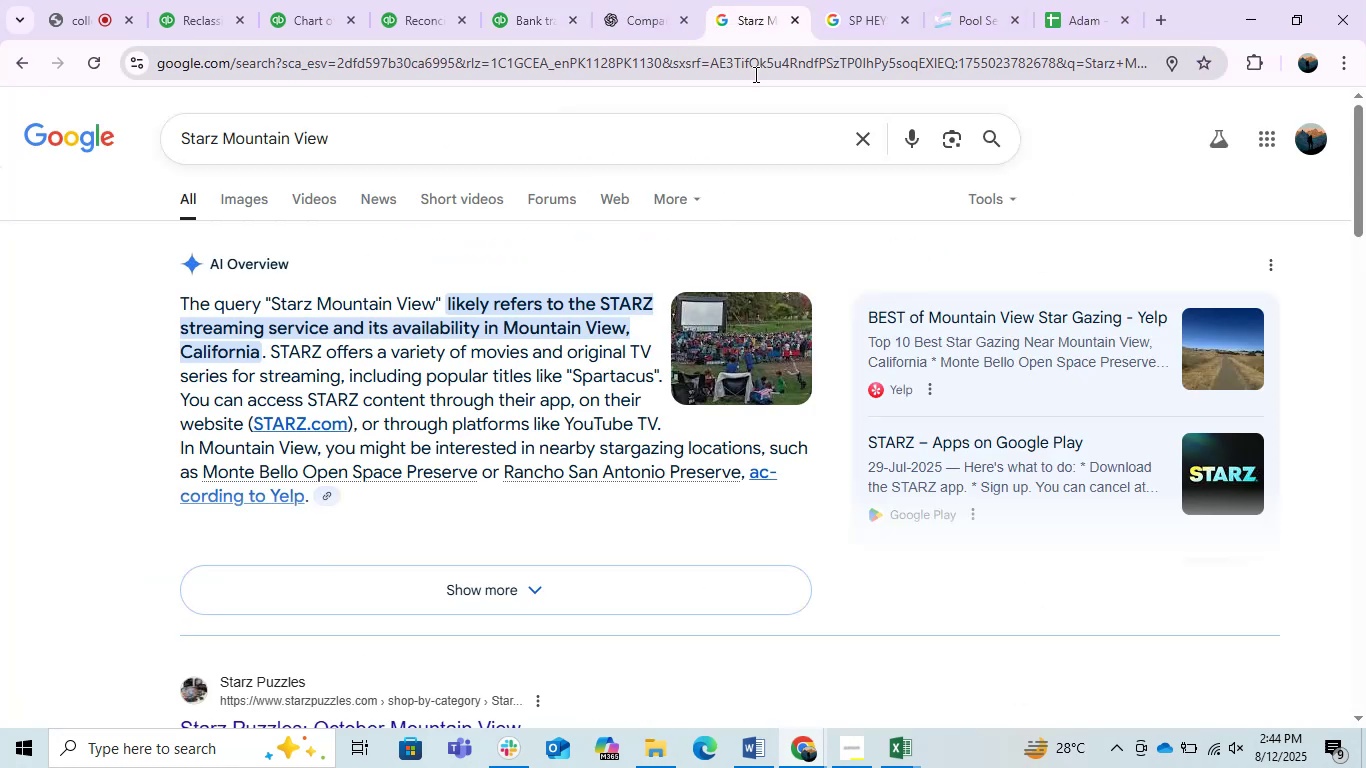 
double_click([754, 74])
 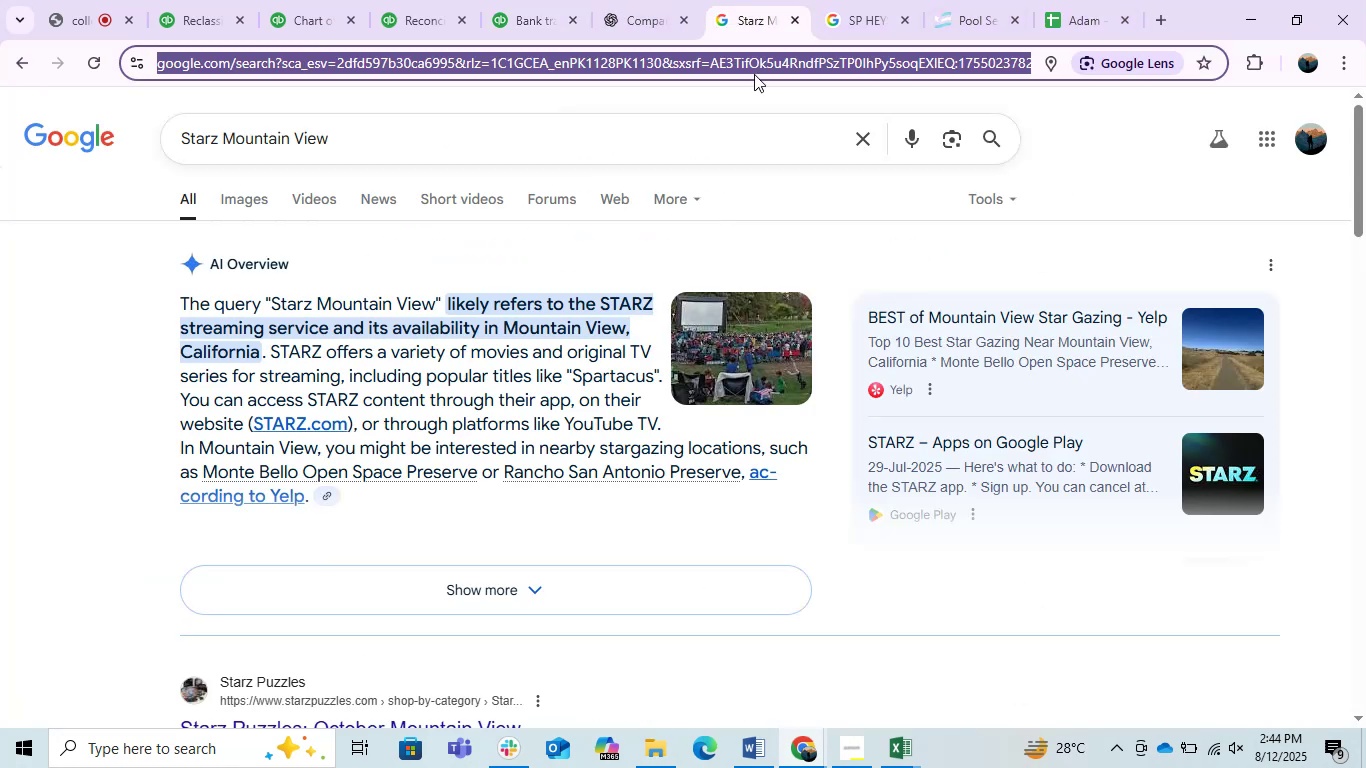 
key(Control+V)
 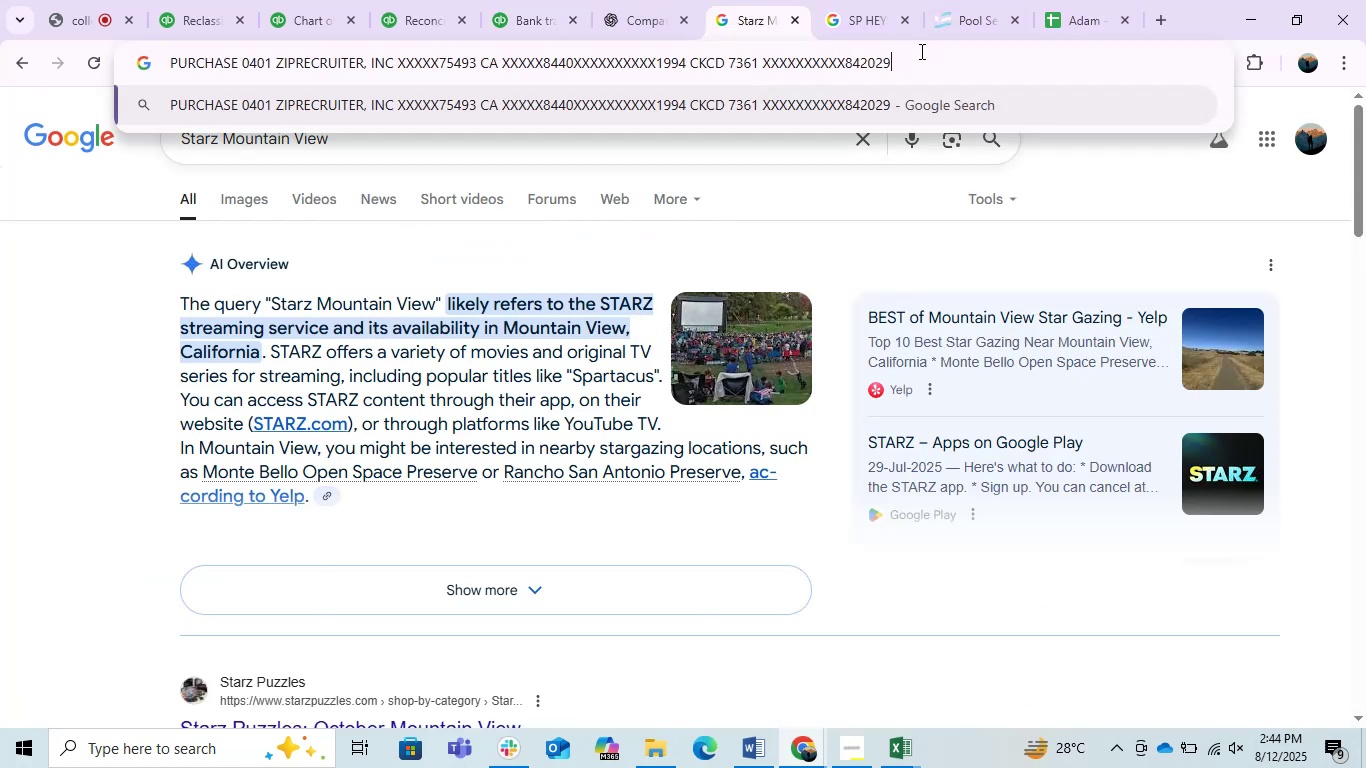 
left_click_drag(start_coordinate=[984, 43], to_coordinate=[399, 61])
 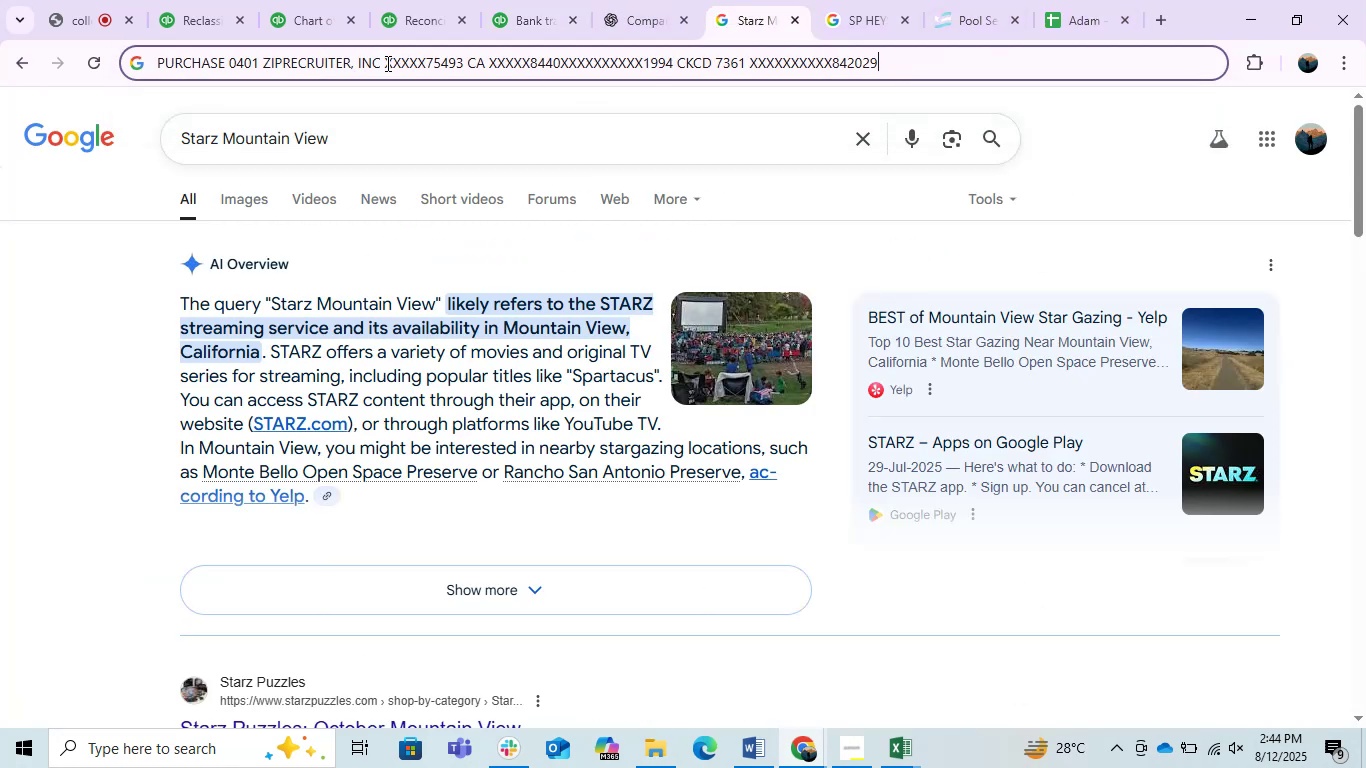 
left_click_drag(start_coordinate=[383, 60], to_coordinate=[1365, 50])
 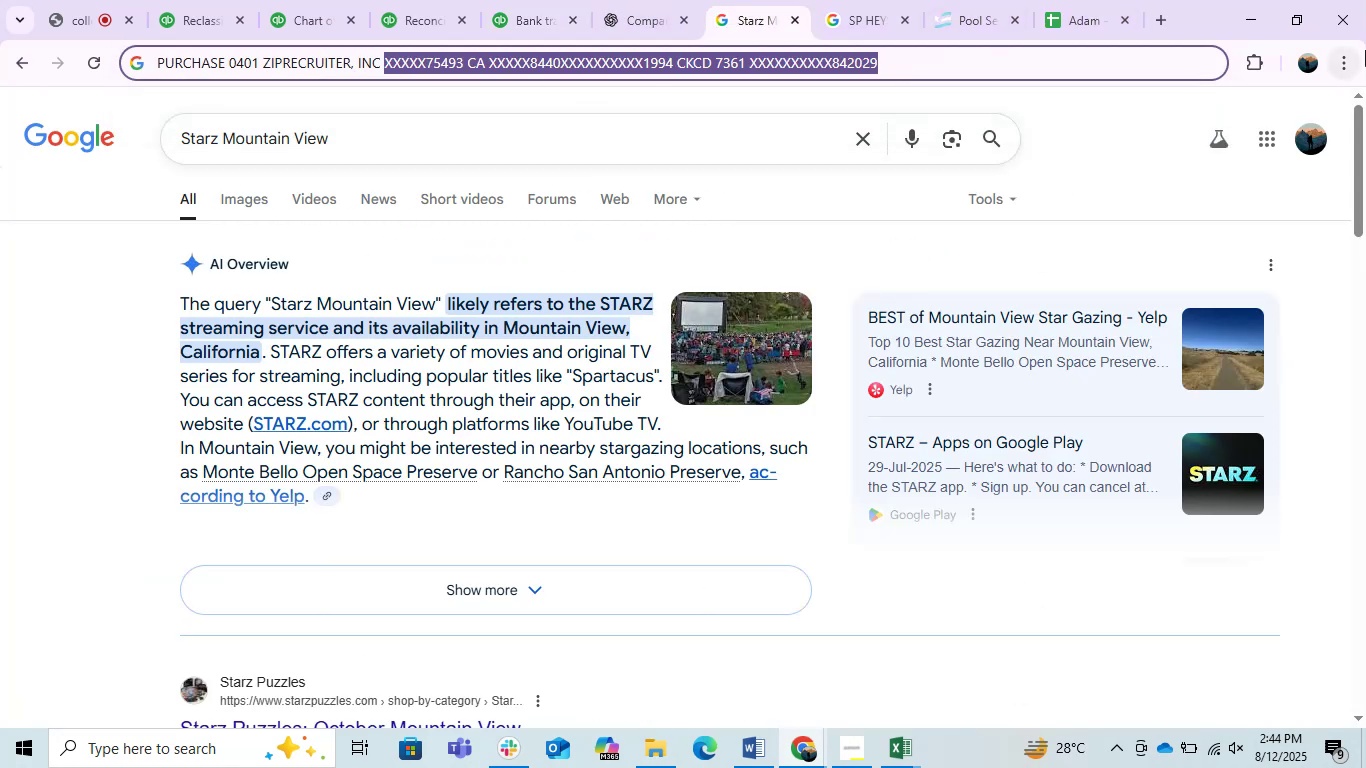 
key(Backspace)
 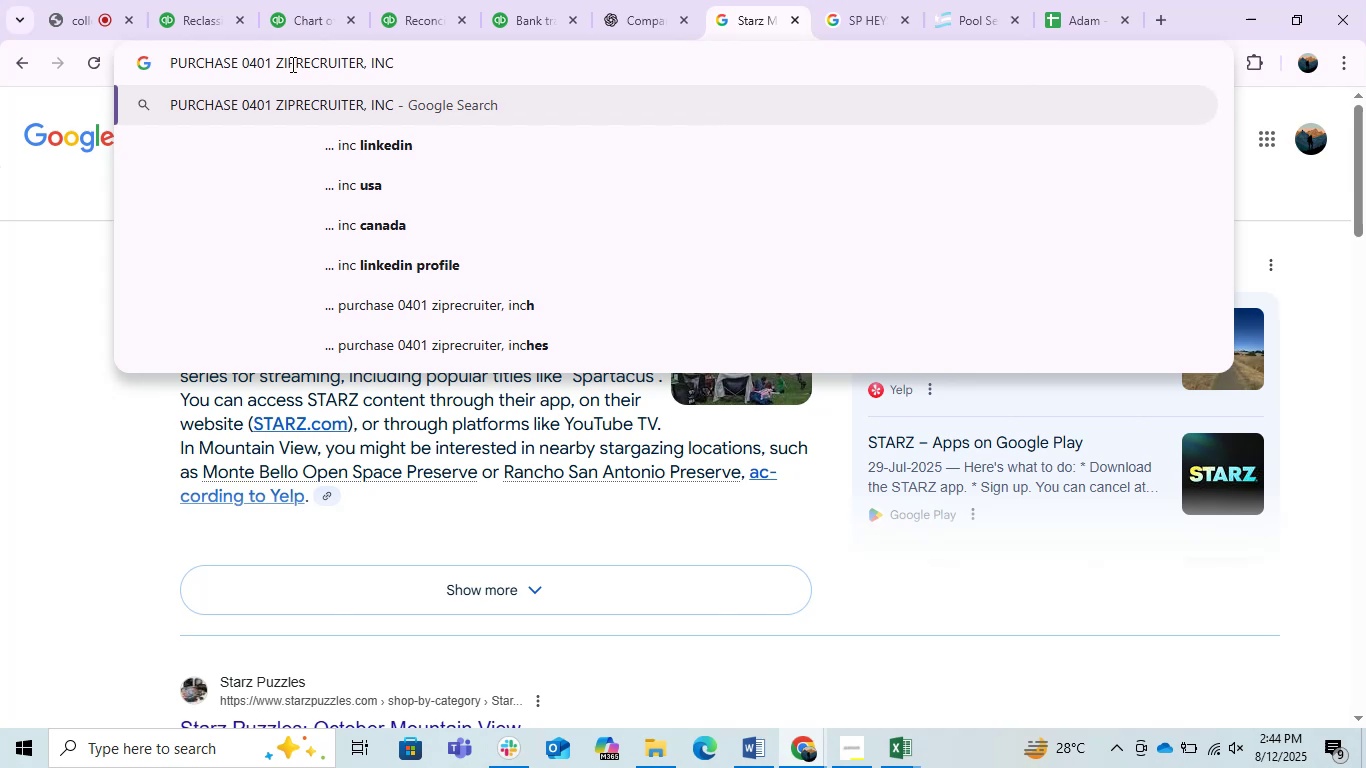 
left_click_drag(start_coordinate=[277, 62], to_coordinate=[104, 14])
 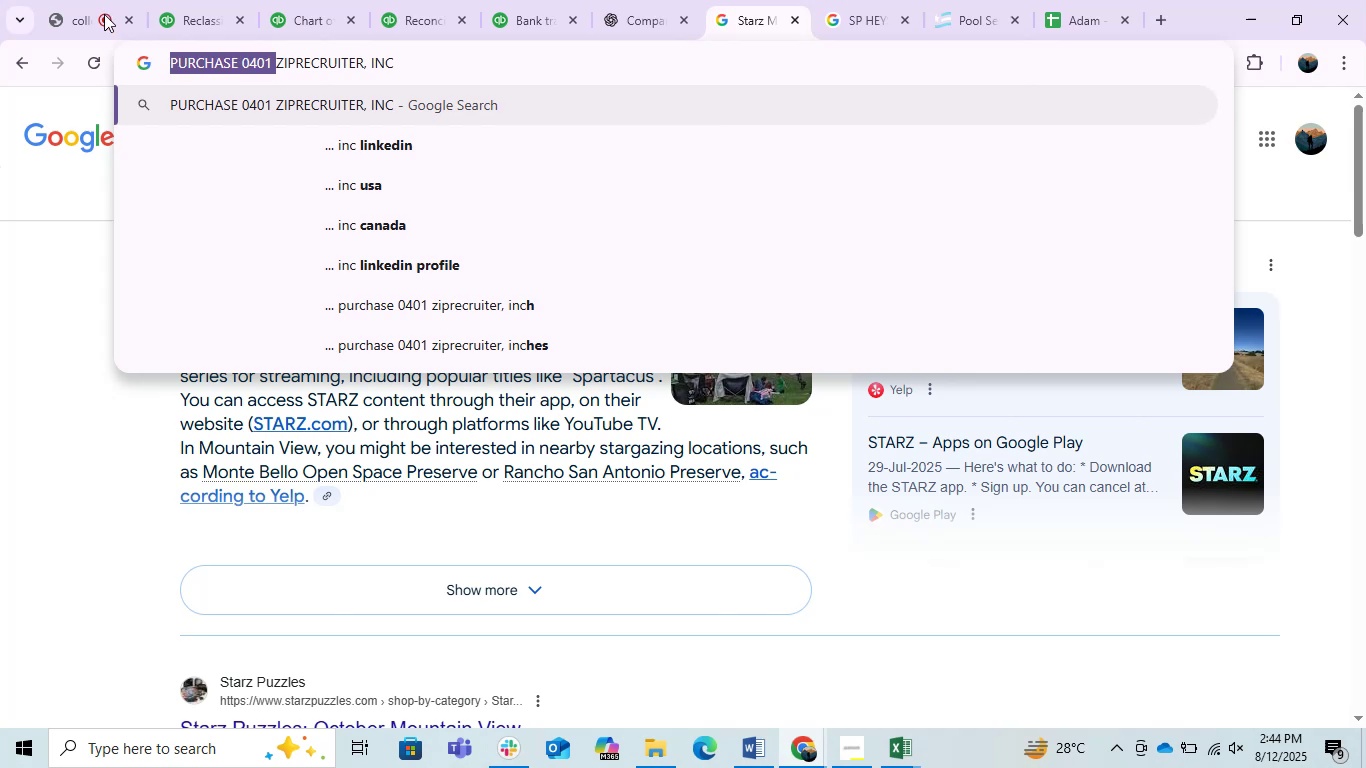 
key(Backspace)
 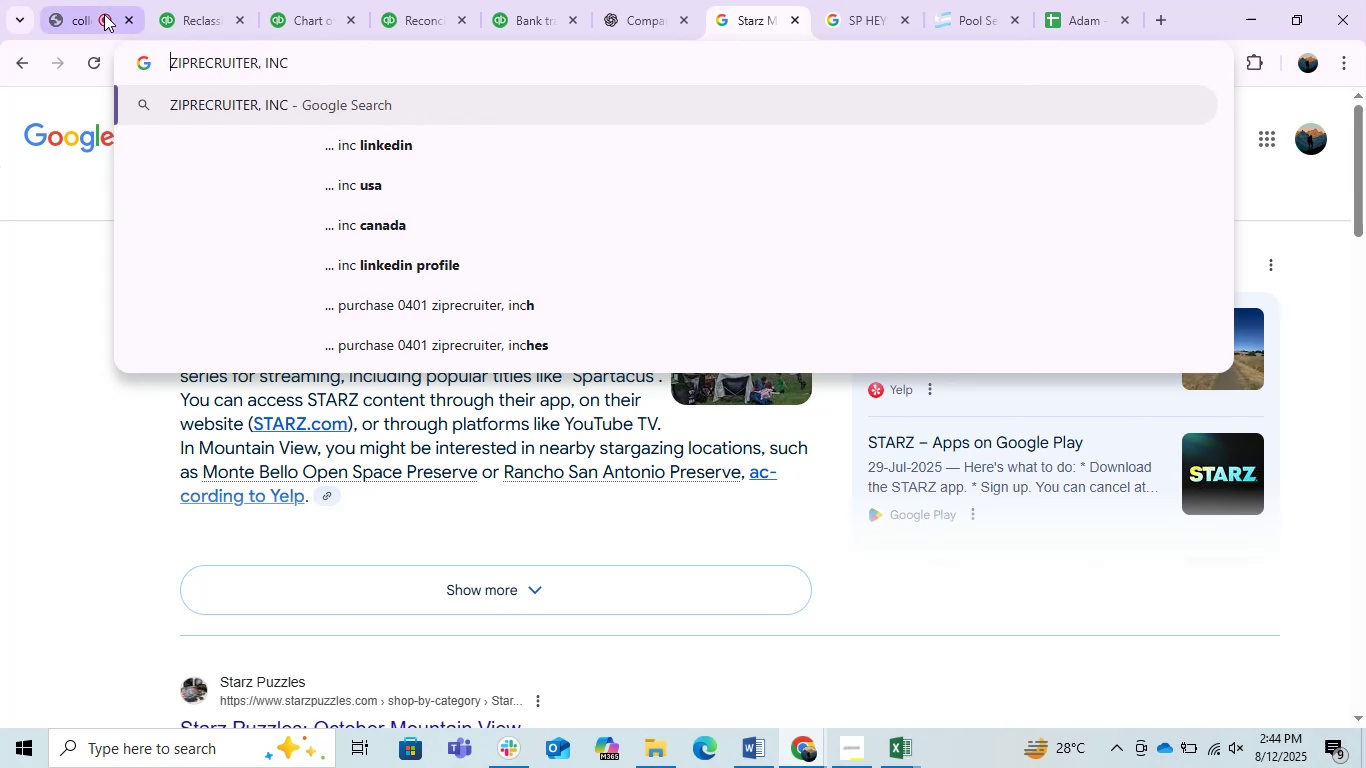 
key(Enter)
 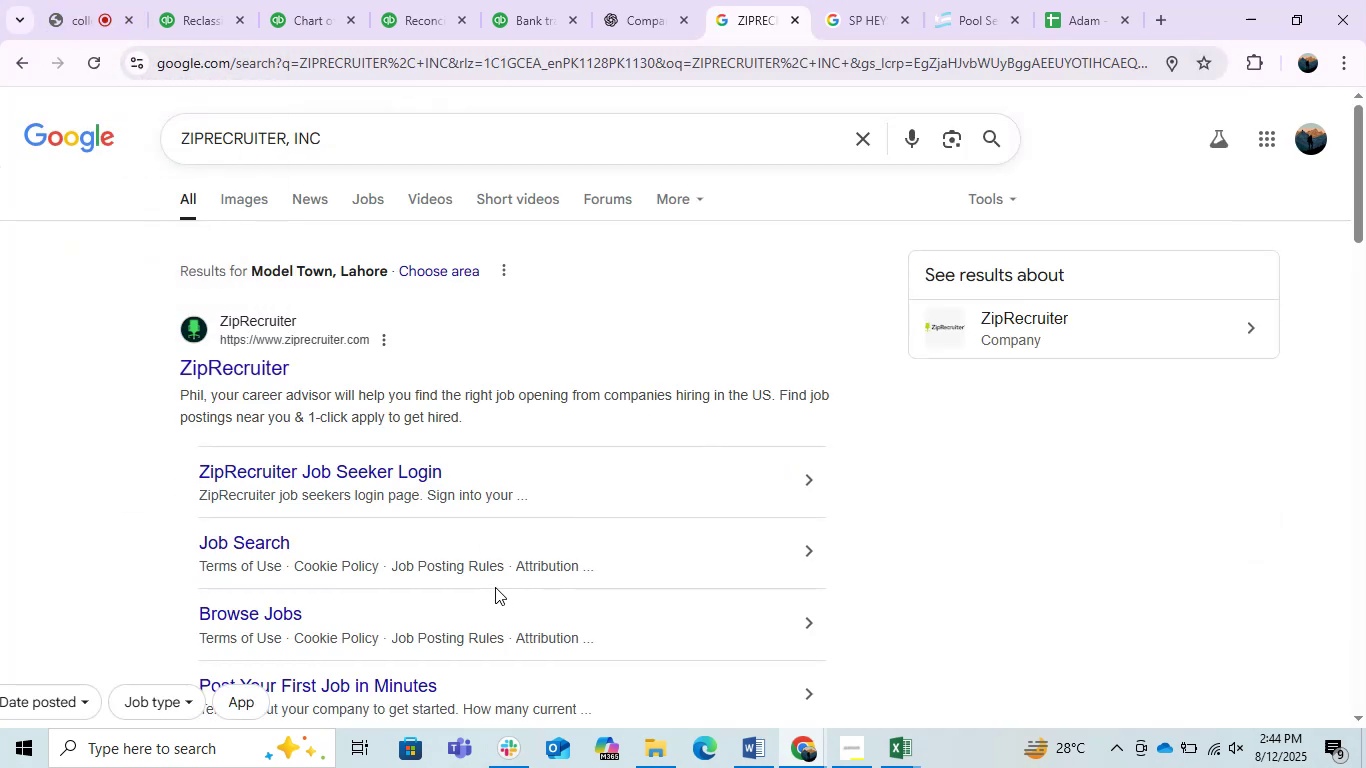 
wait(6.7)
 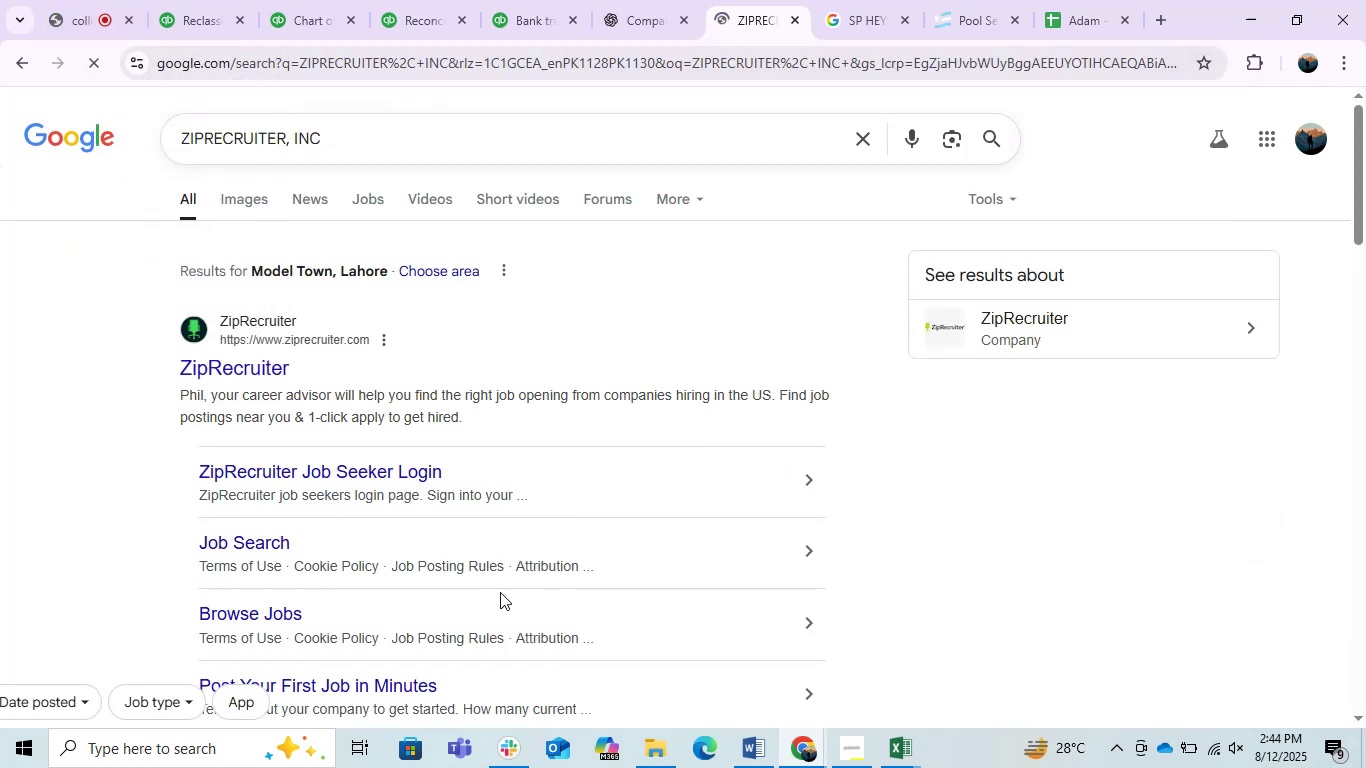 
scroll: coordinate [495, 587], scroll_direction: down, amount: 2.0
 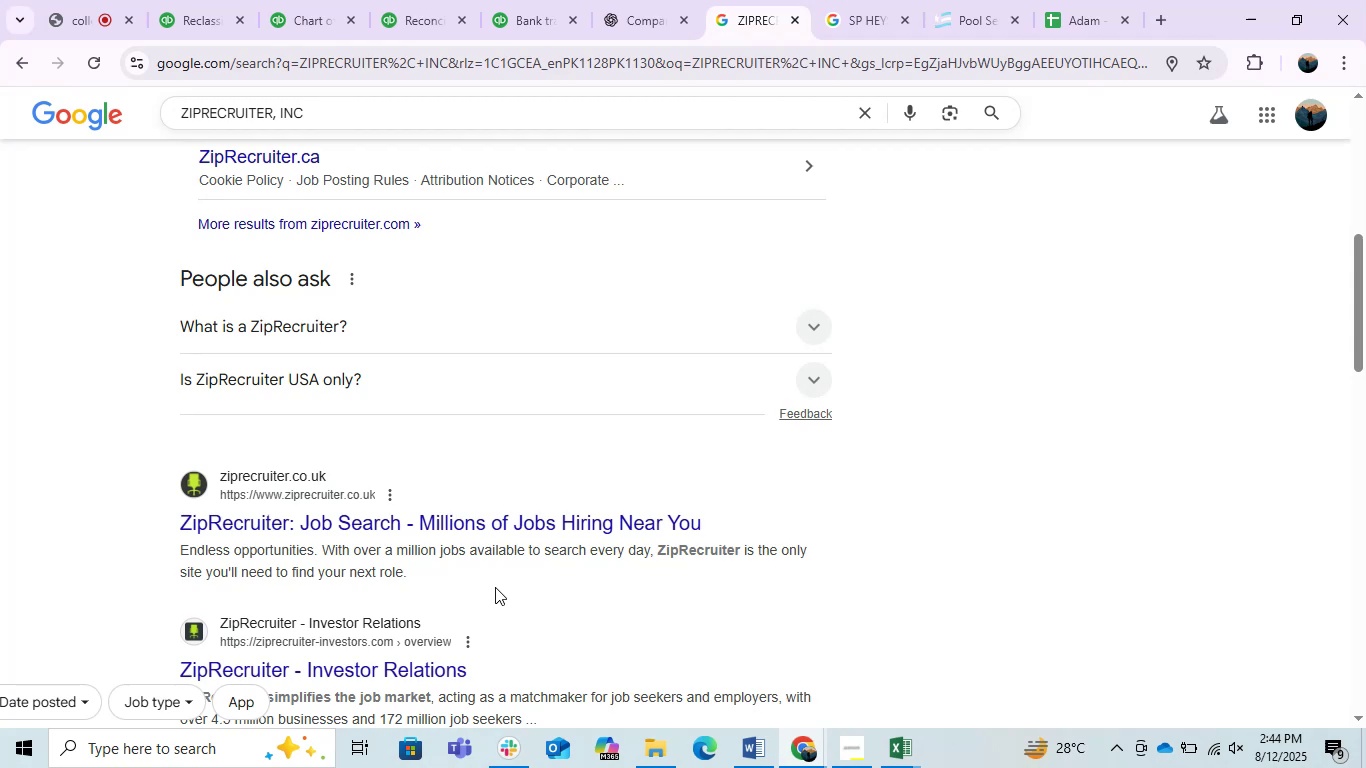 
wait(8.53)
 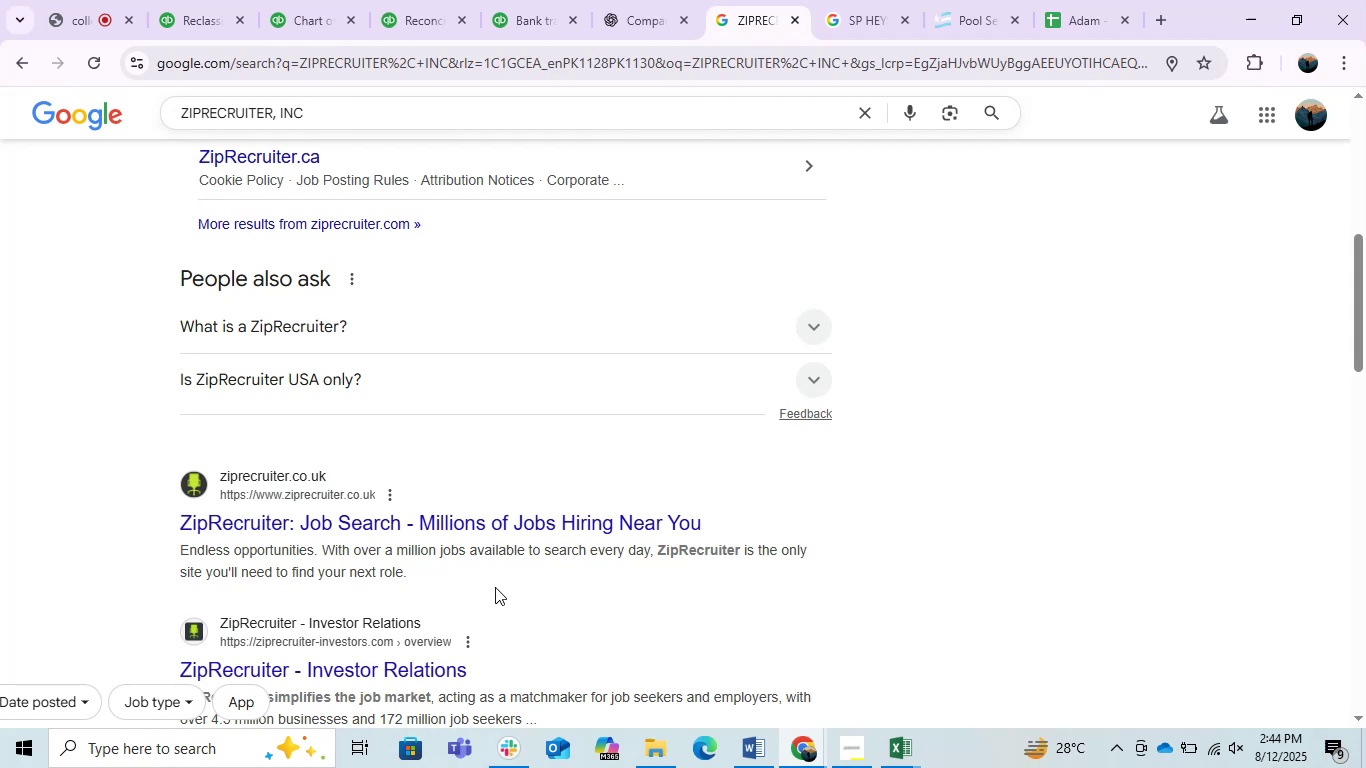 
scroll: coordinate [429, 571], scroll_direction: down, amount: 1.0
 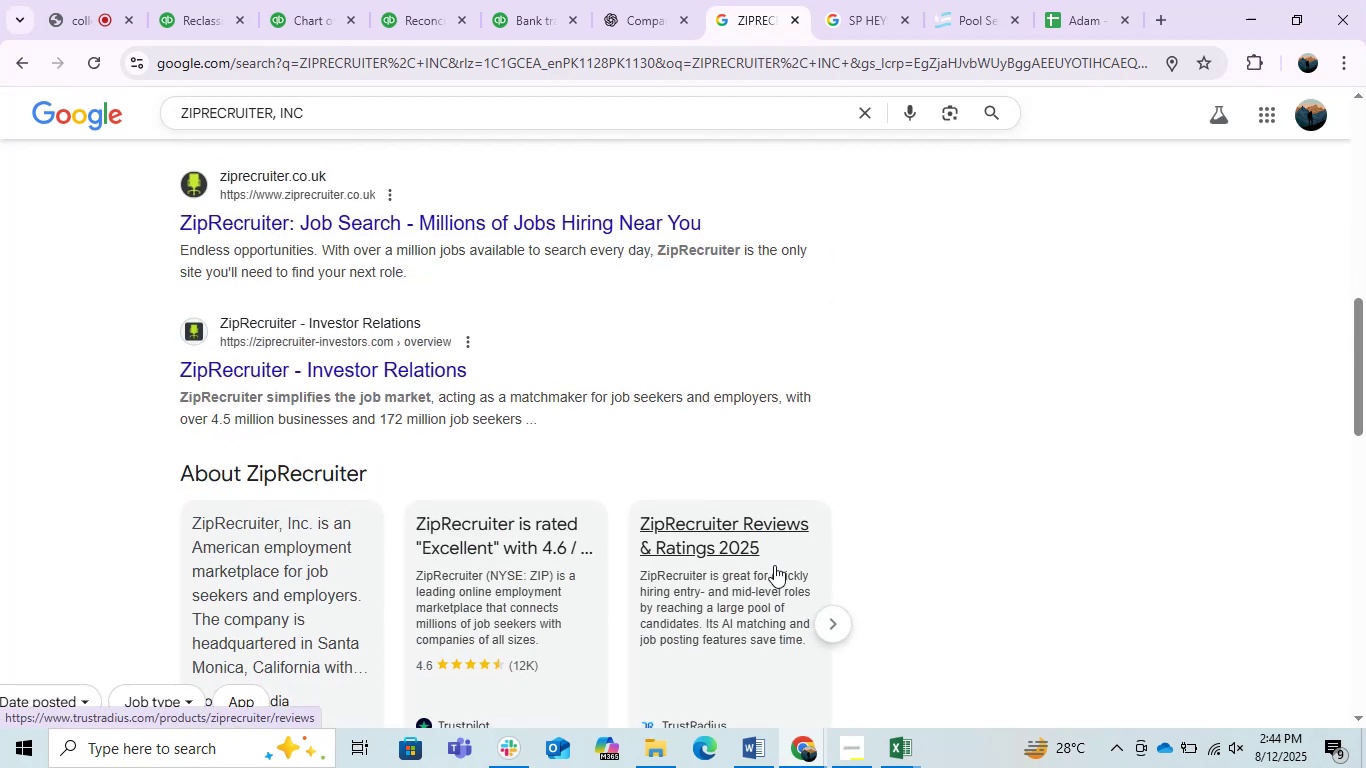 
left_click([924, 438])
 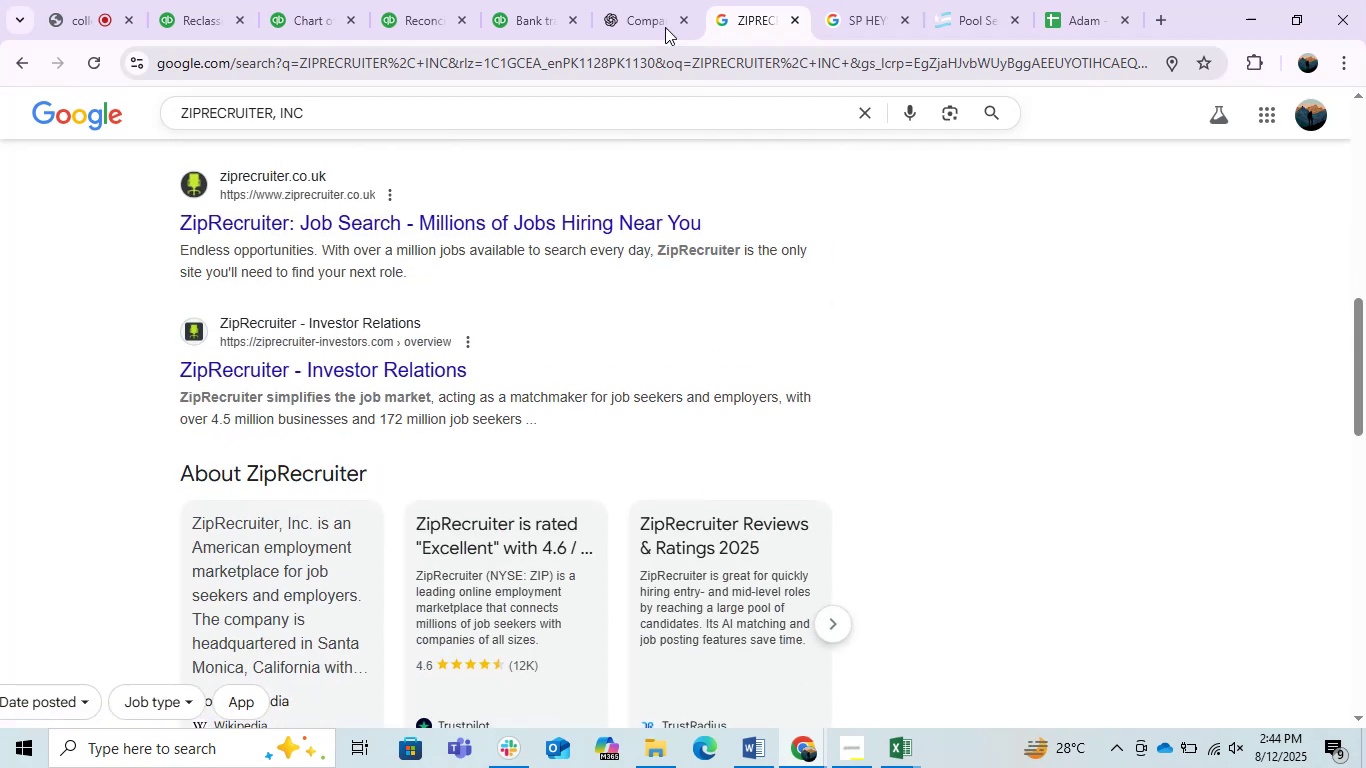 
left_click([613, 0])
 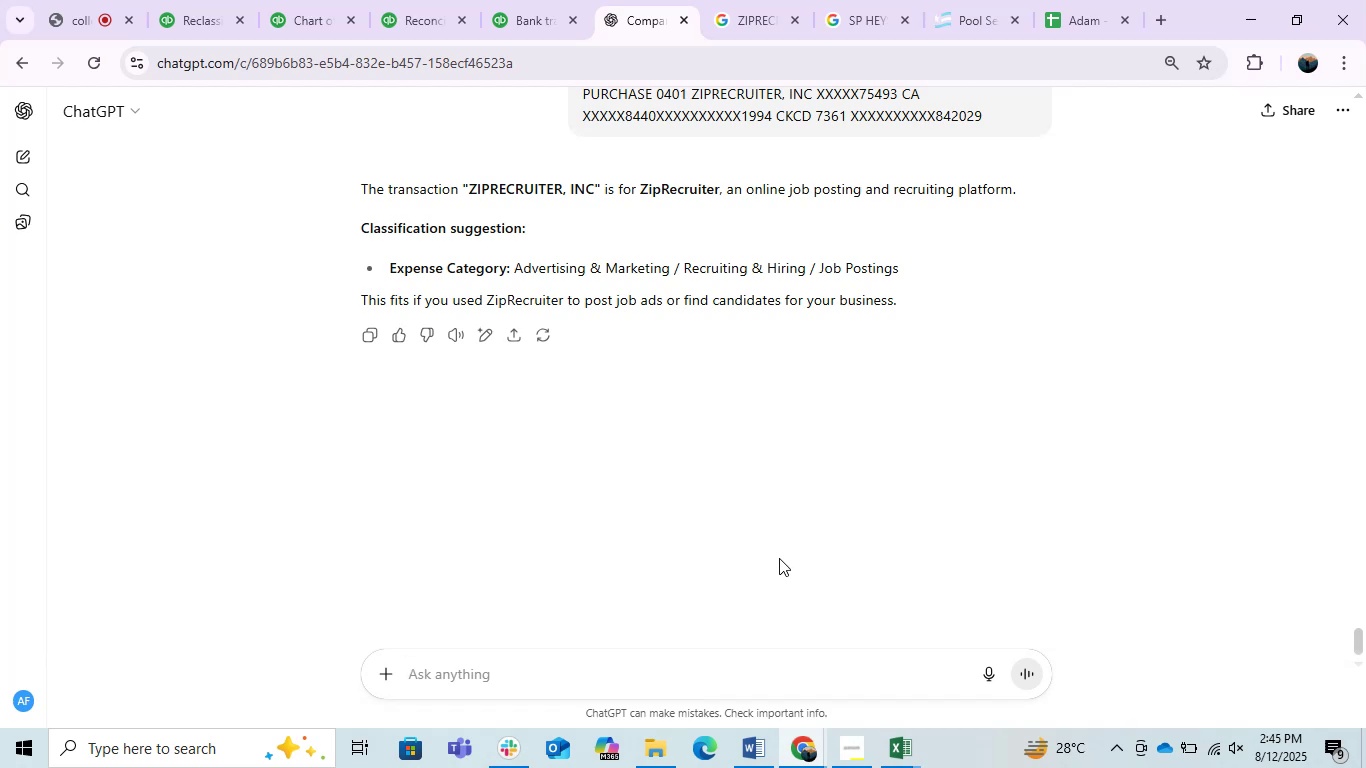 
wait(17.66)
 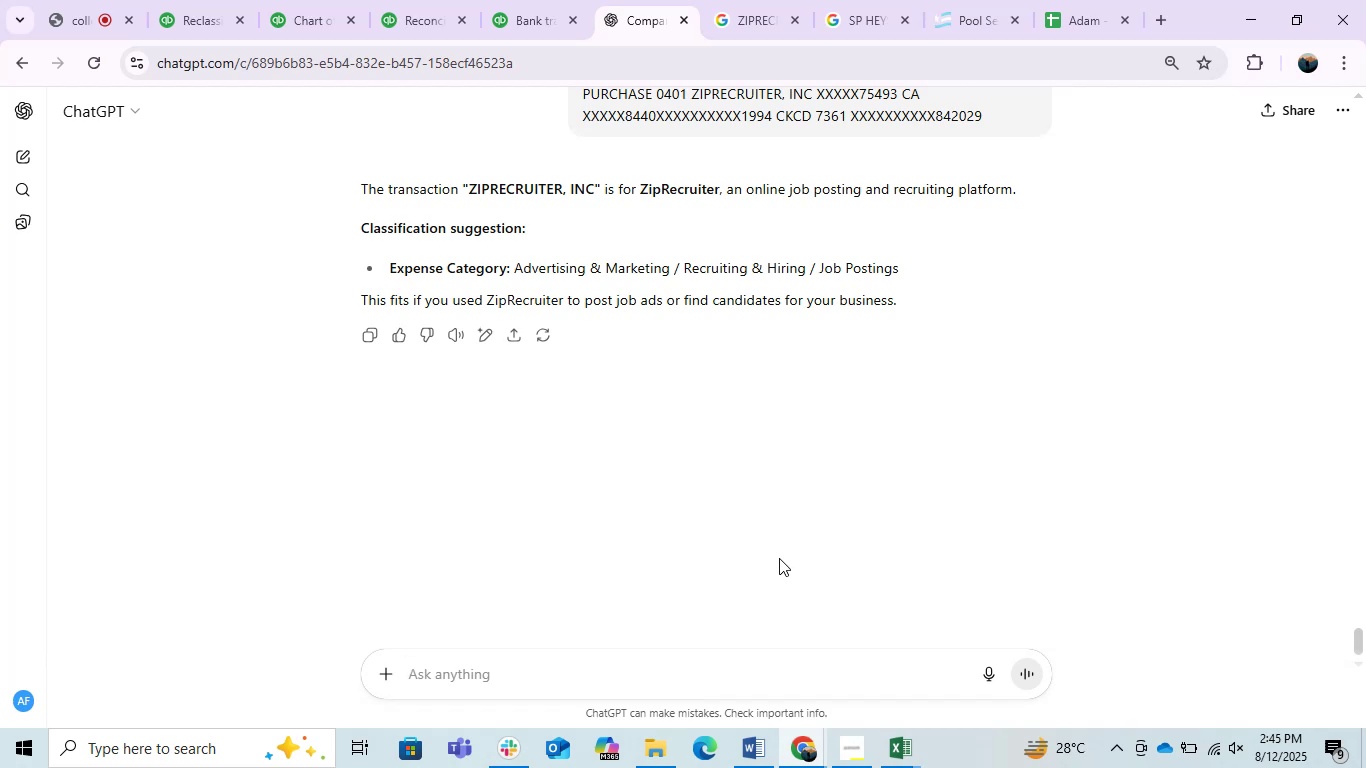 
scroll: coordinate [790, 553], scroll_direction: up, amount: 1.0
 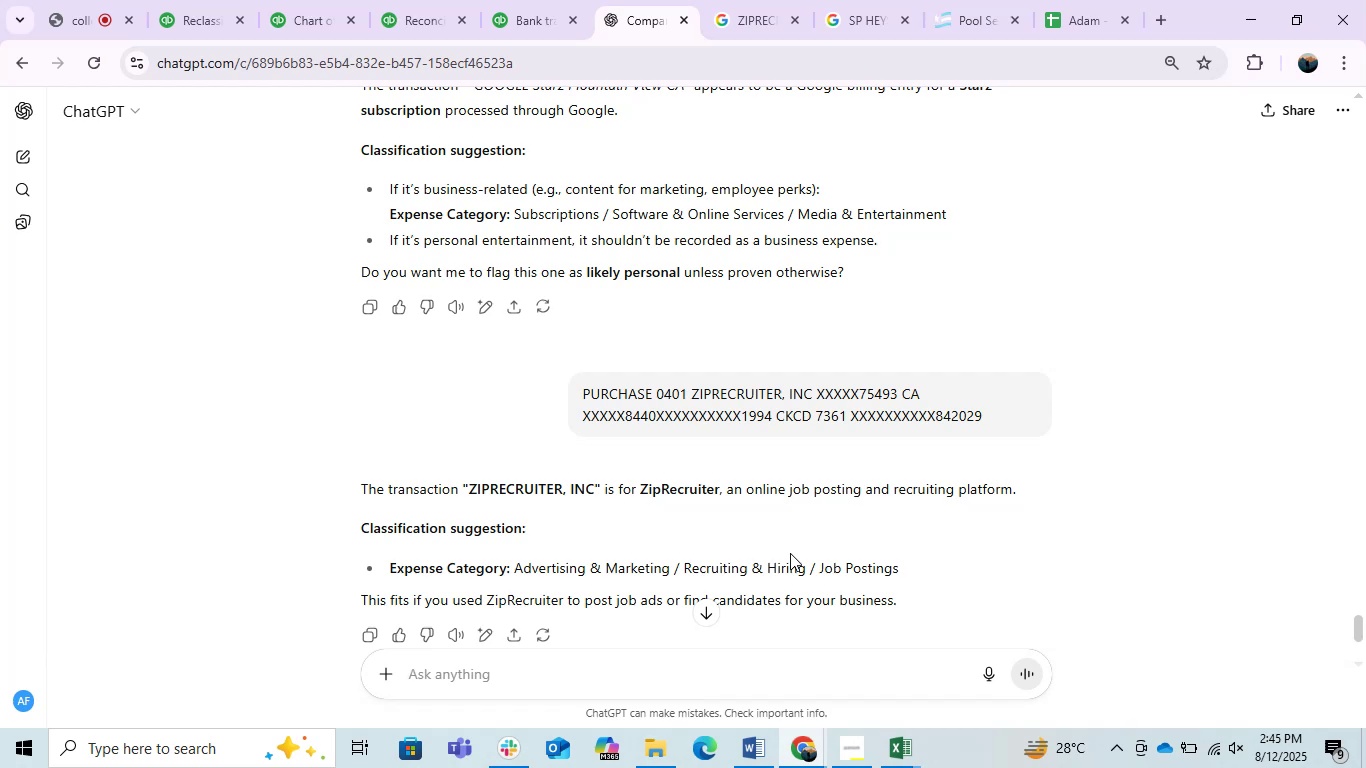 
wait(41.12)
 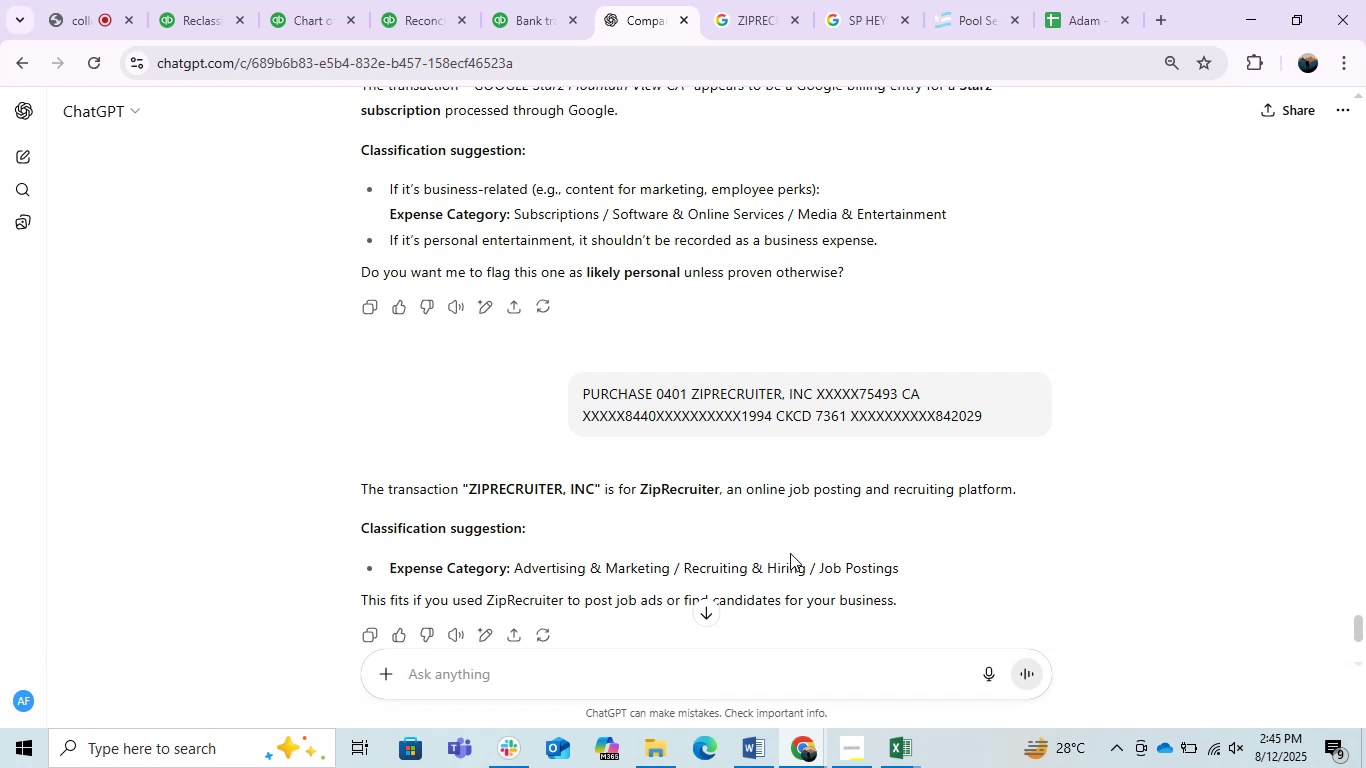 
left_click_drag(start_coordinate=[396, 0], to_coordinate=[403, 0])
 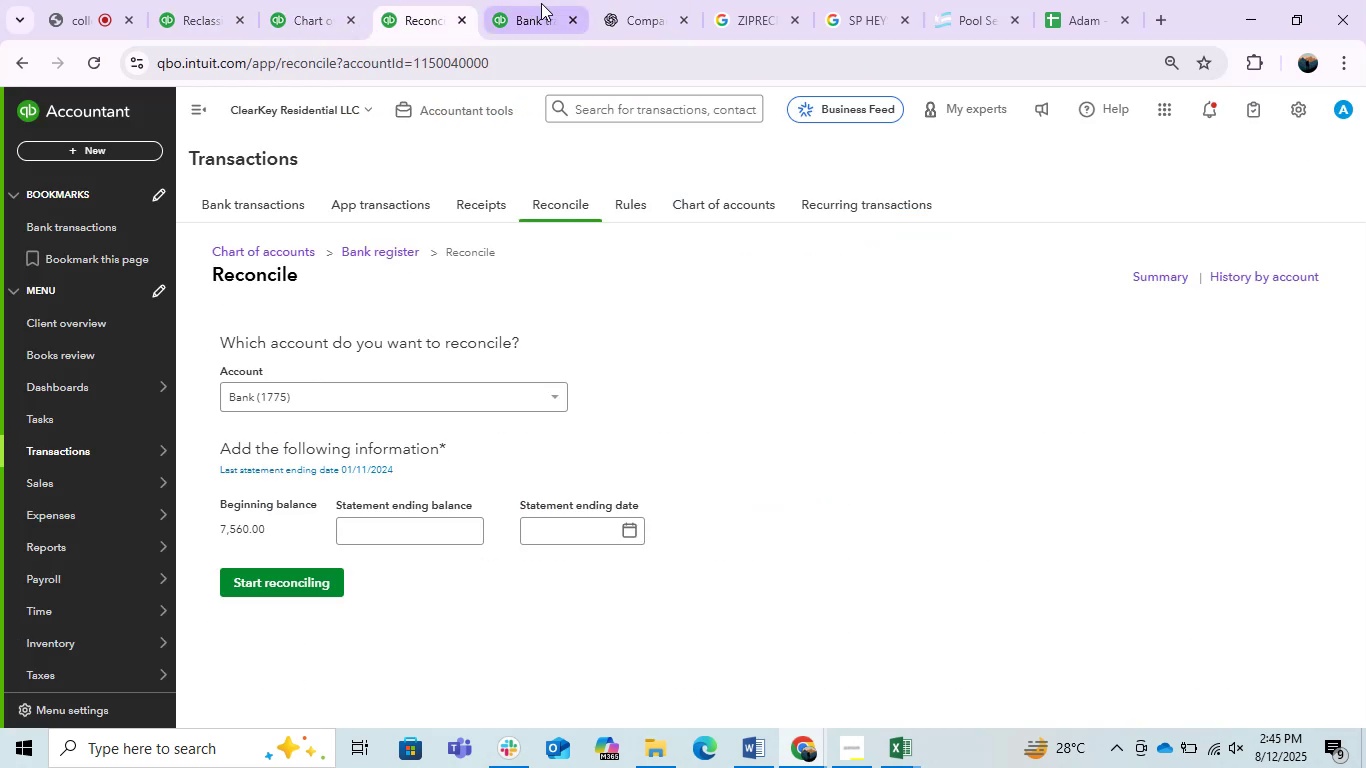 
left_click([546, 1])
 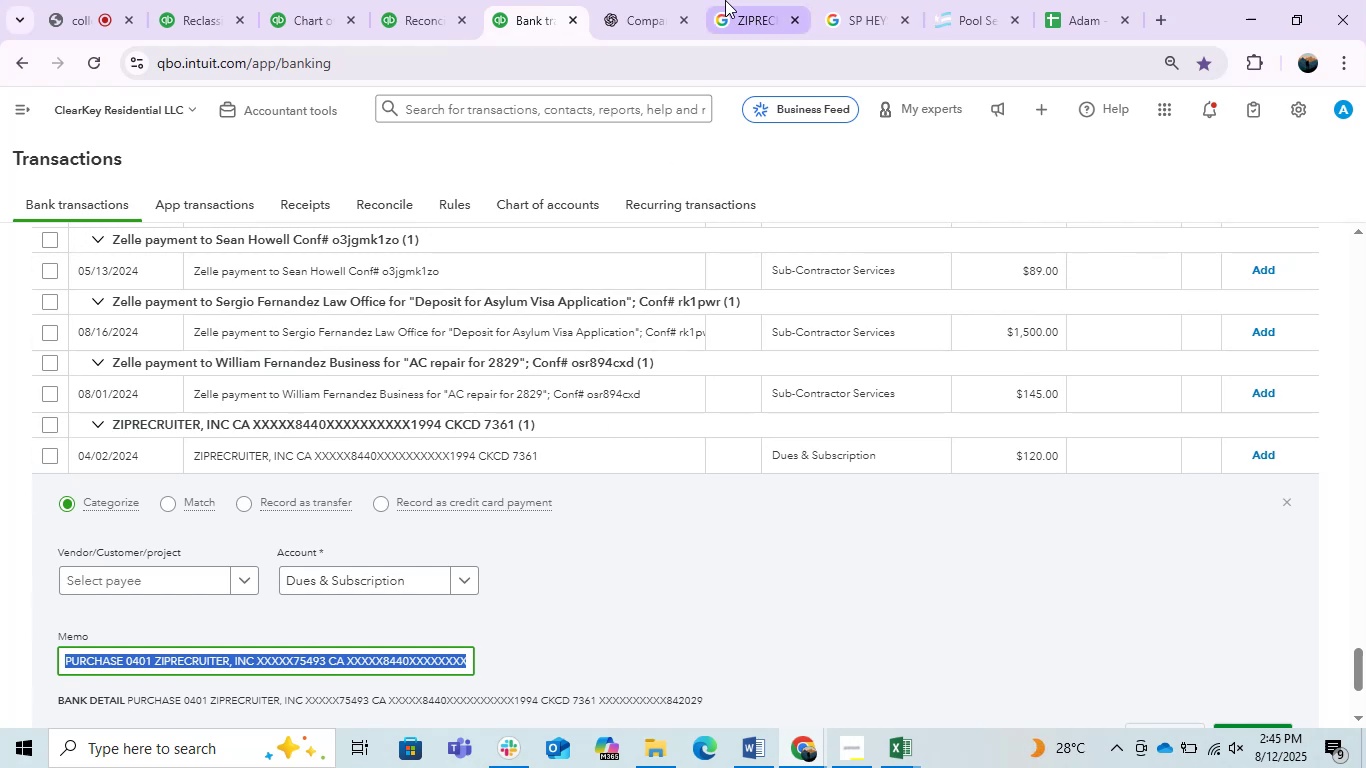 
left_click([656, 0])
 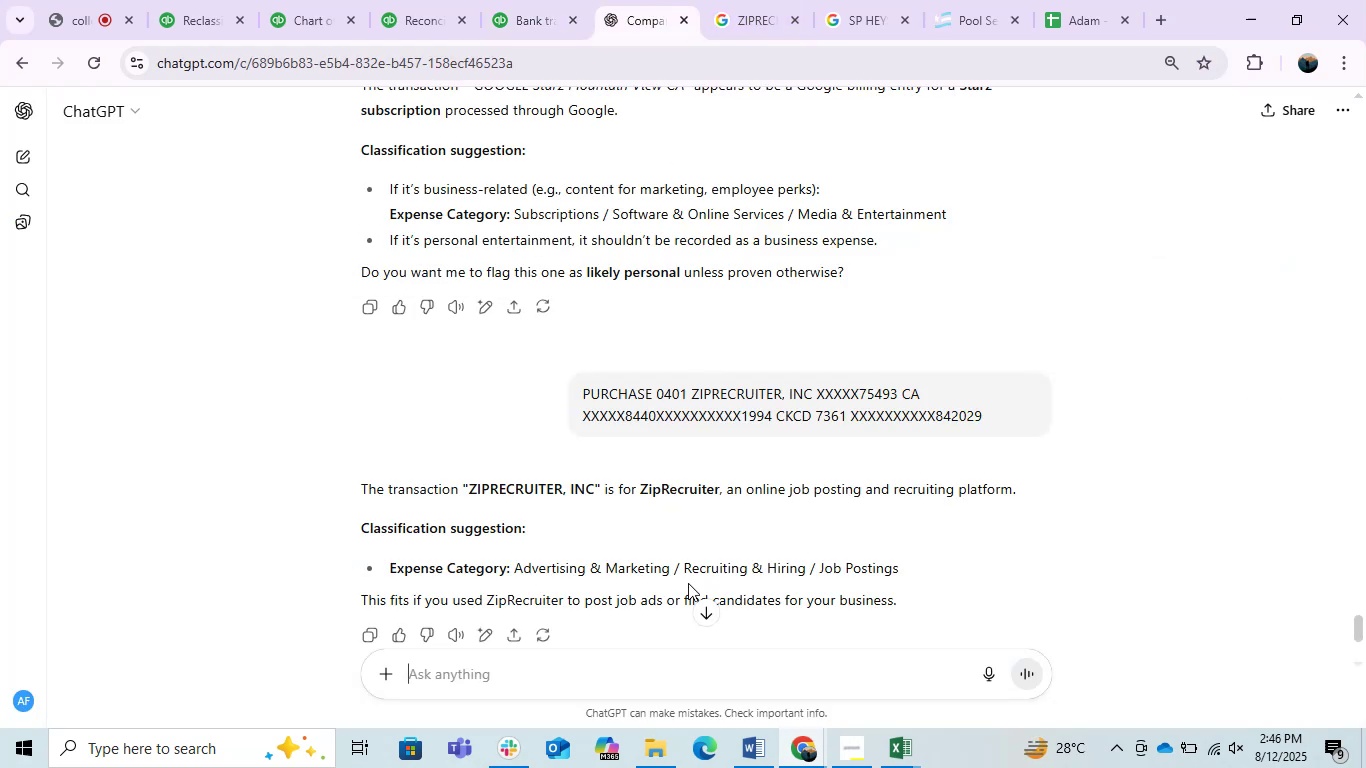 
wait(7.27)
 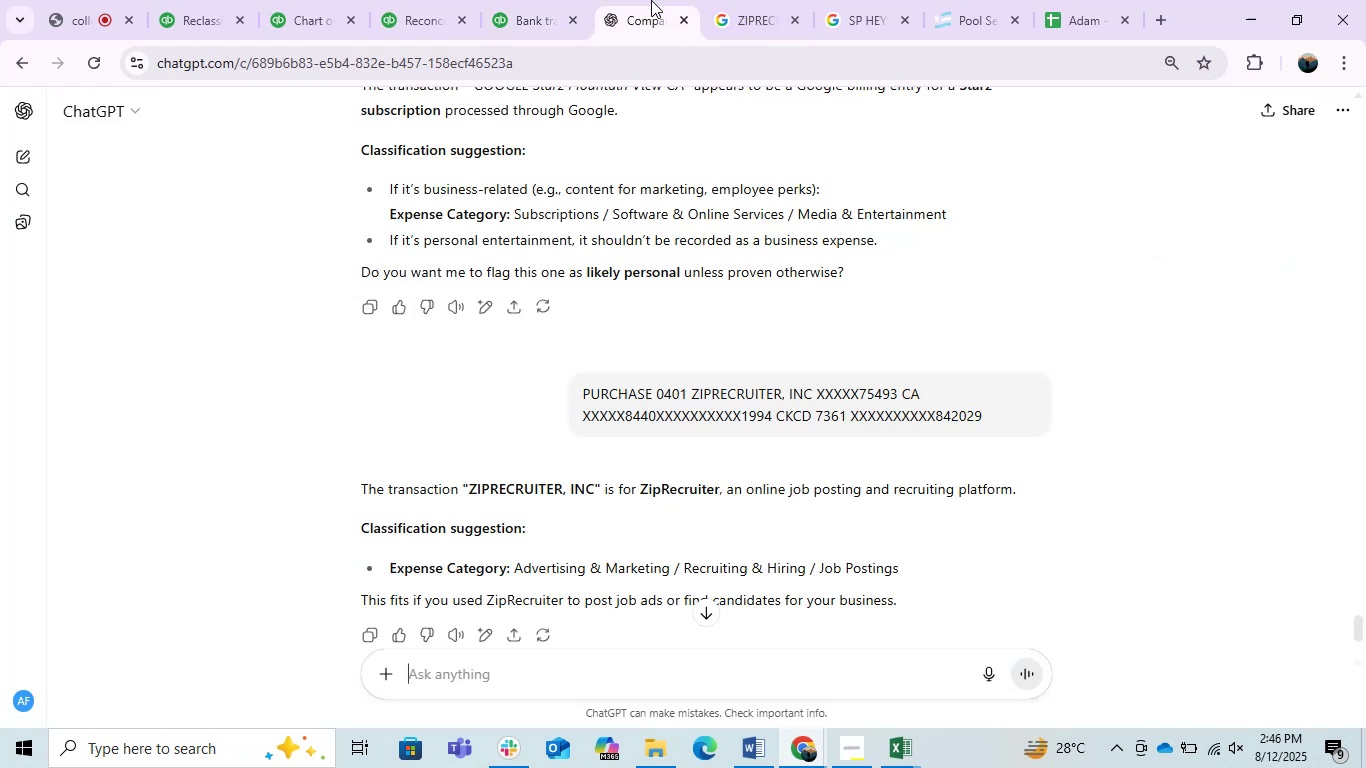 
left_click_drag(start_coordinate=[686, 569], to_coordinate=[802, 573])
 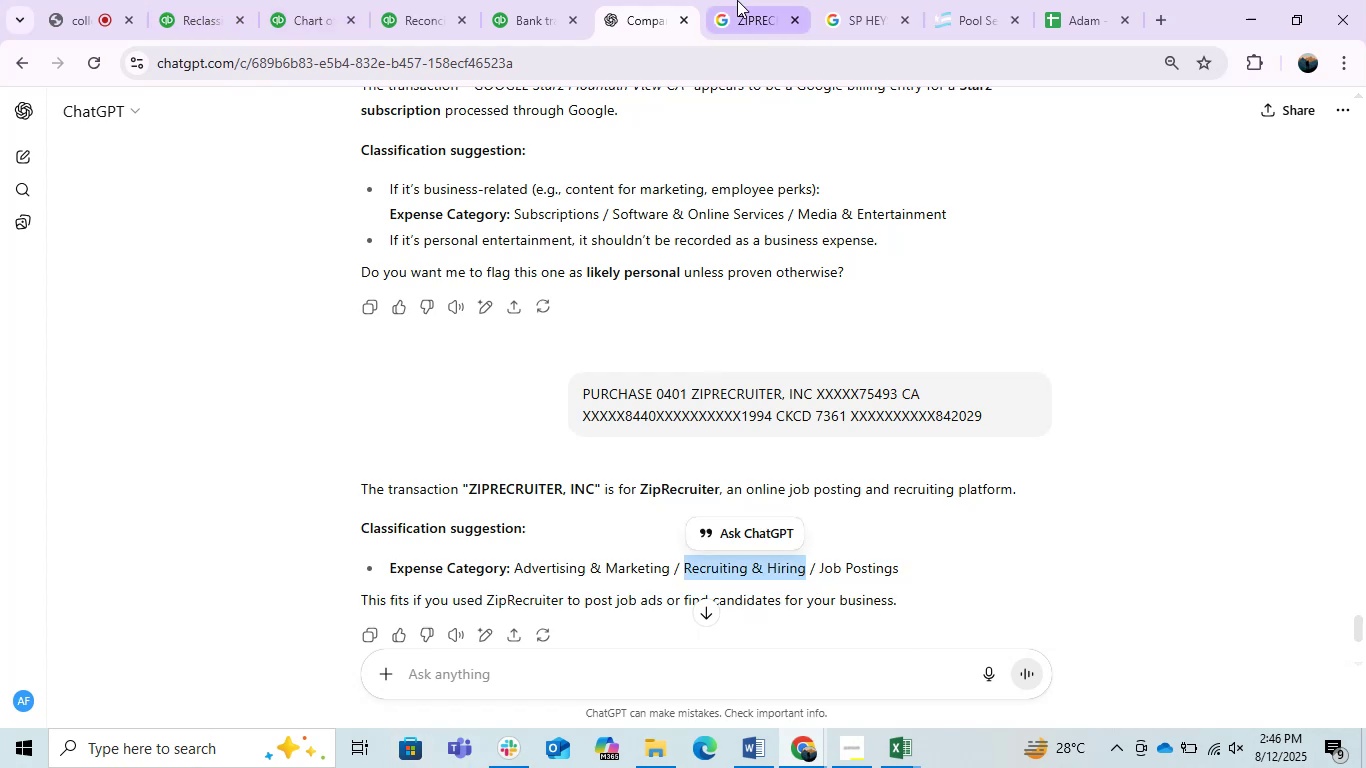 
left_click([513, 0])
 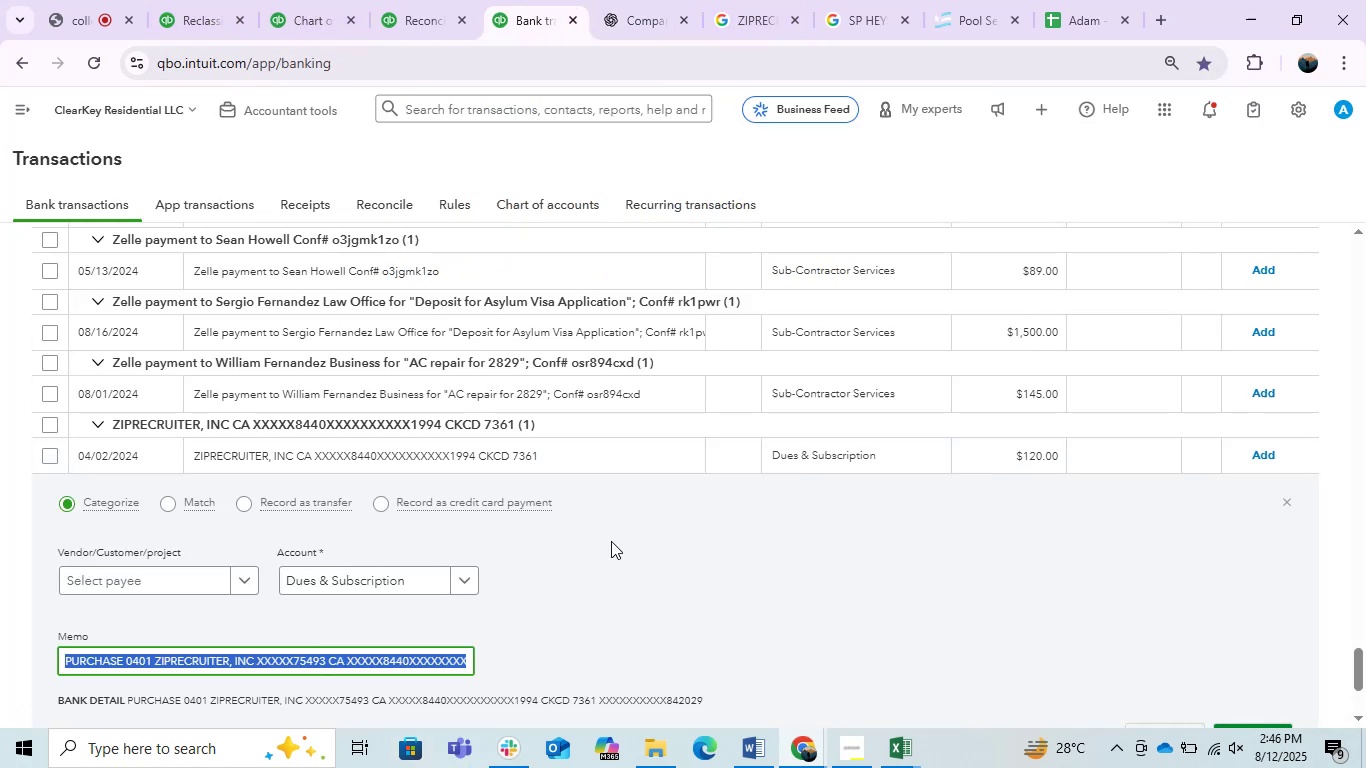 
left_click([614, 547])
 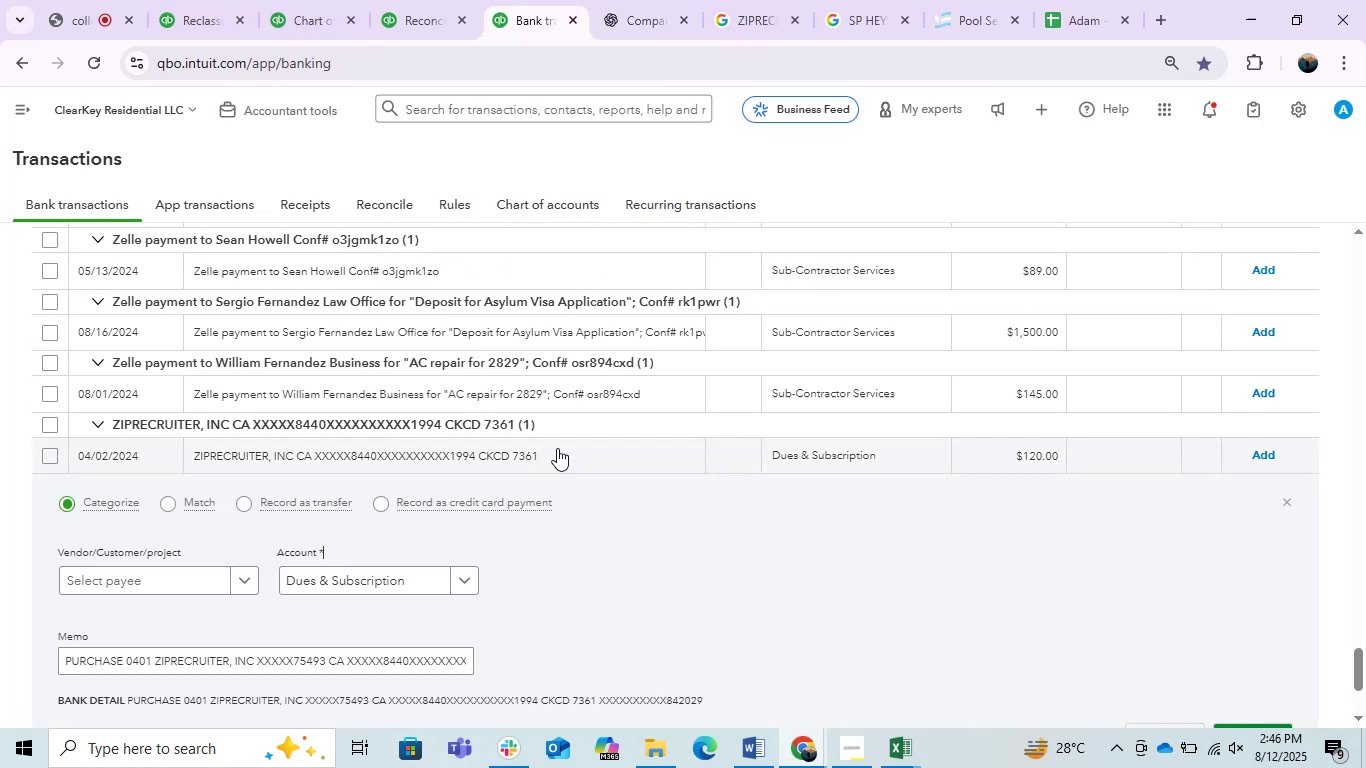 
left_click([556, 447])
 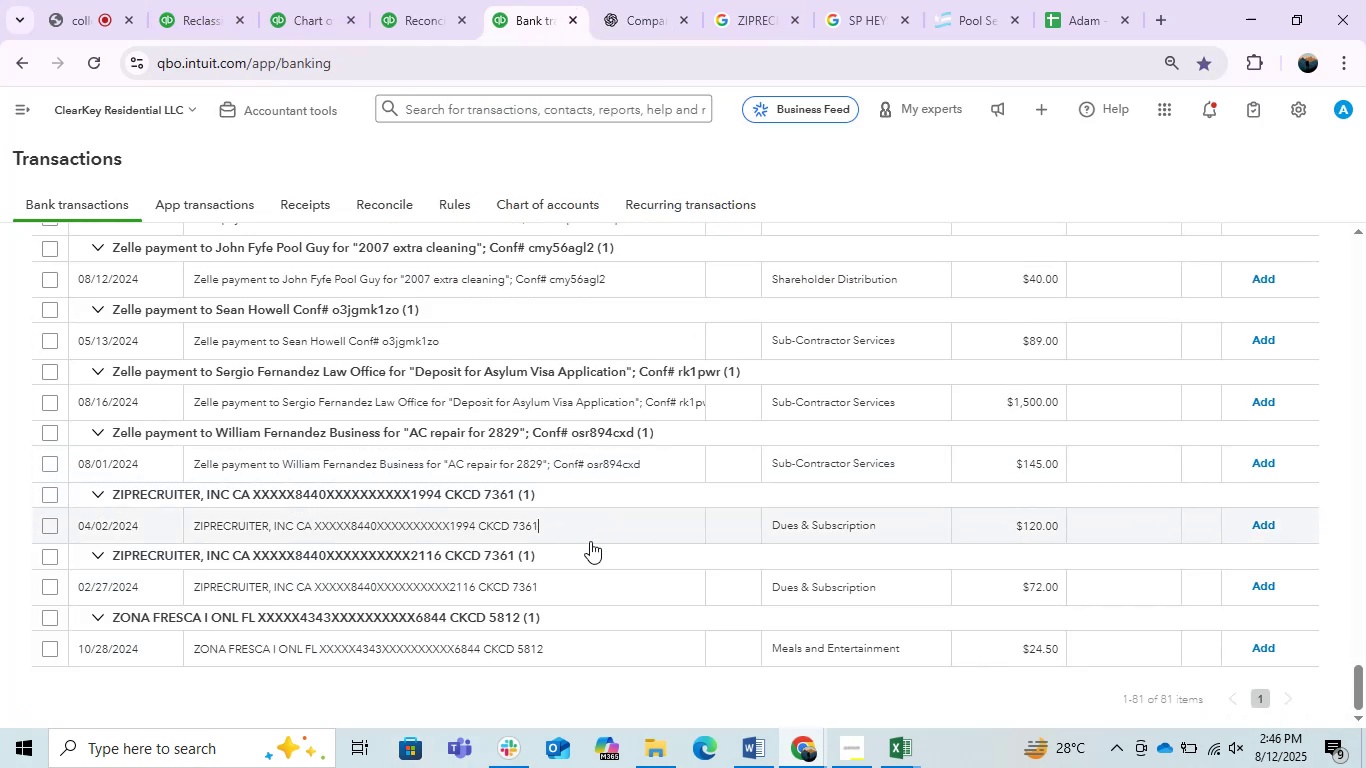 
left_click([760, 0])
 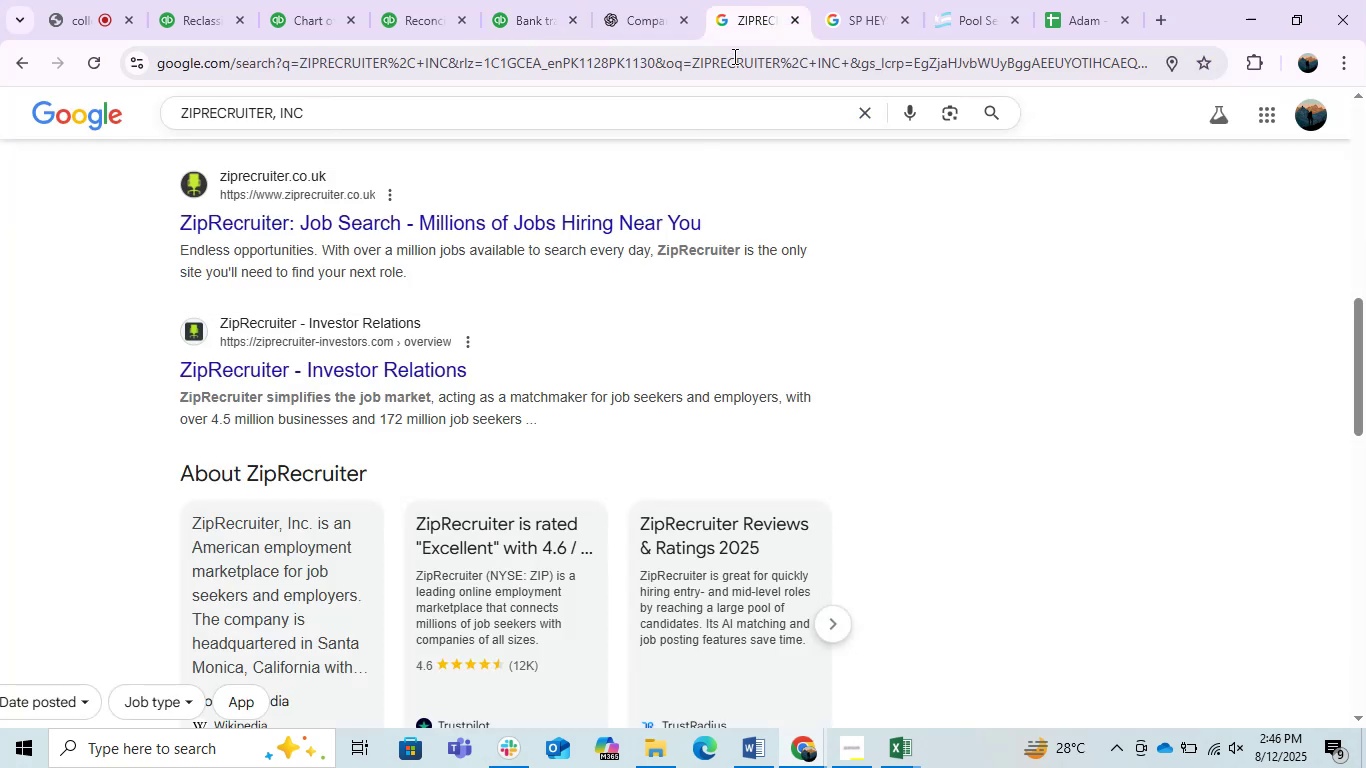 
scroll: coordinate [590, 364], scroll_direction: up, amount: 4.0
 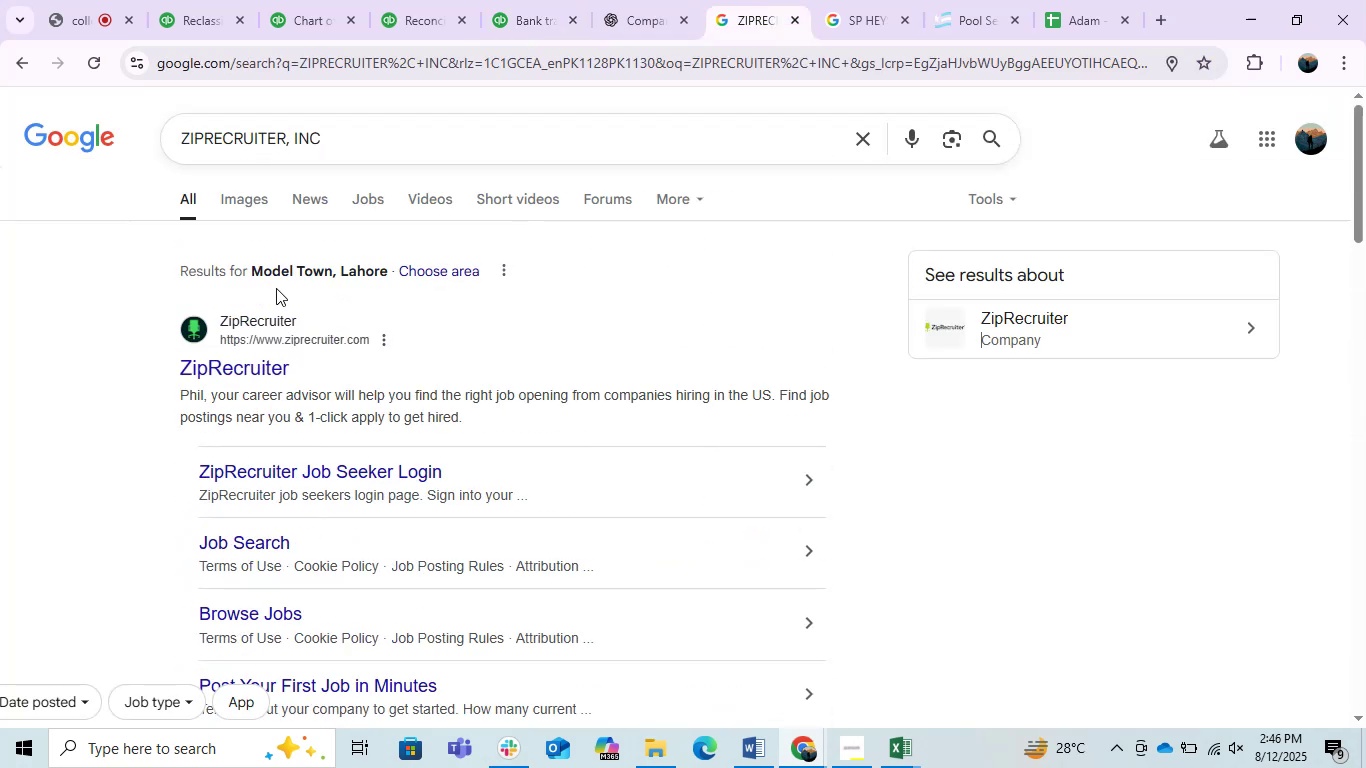 
left_click([257, 322])
 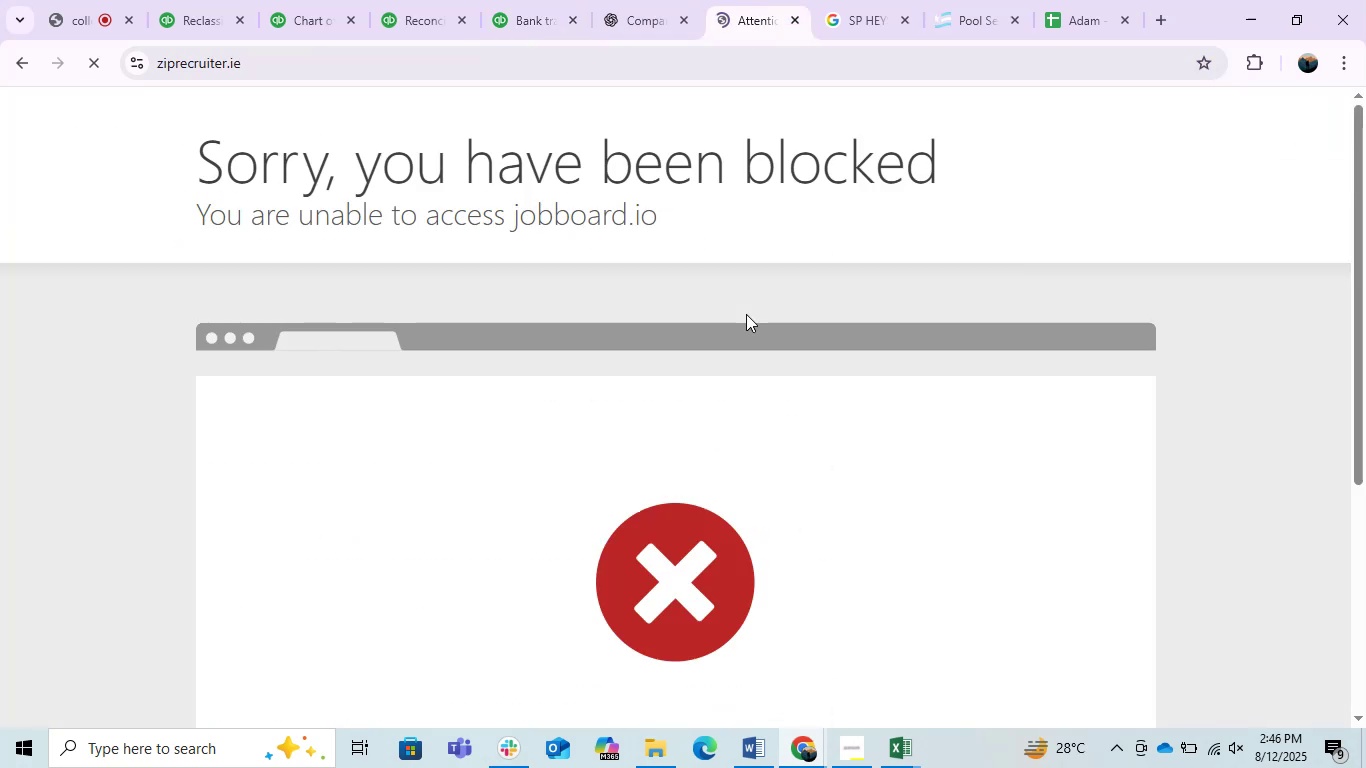 
left_click([4, 63])
 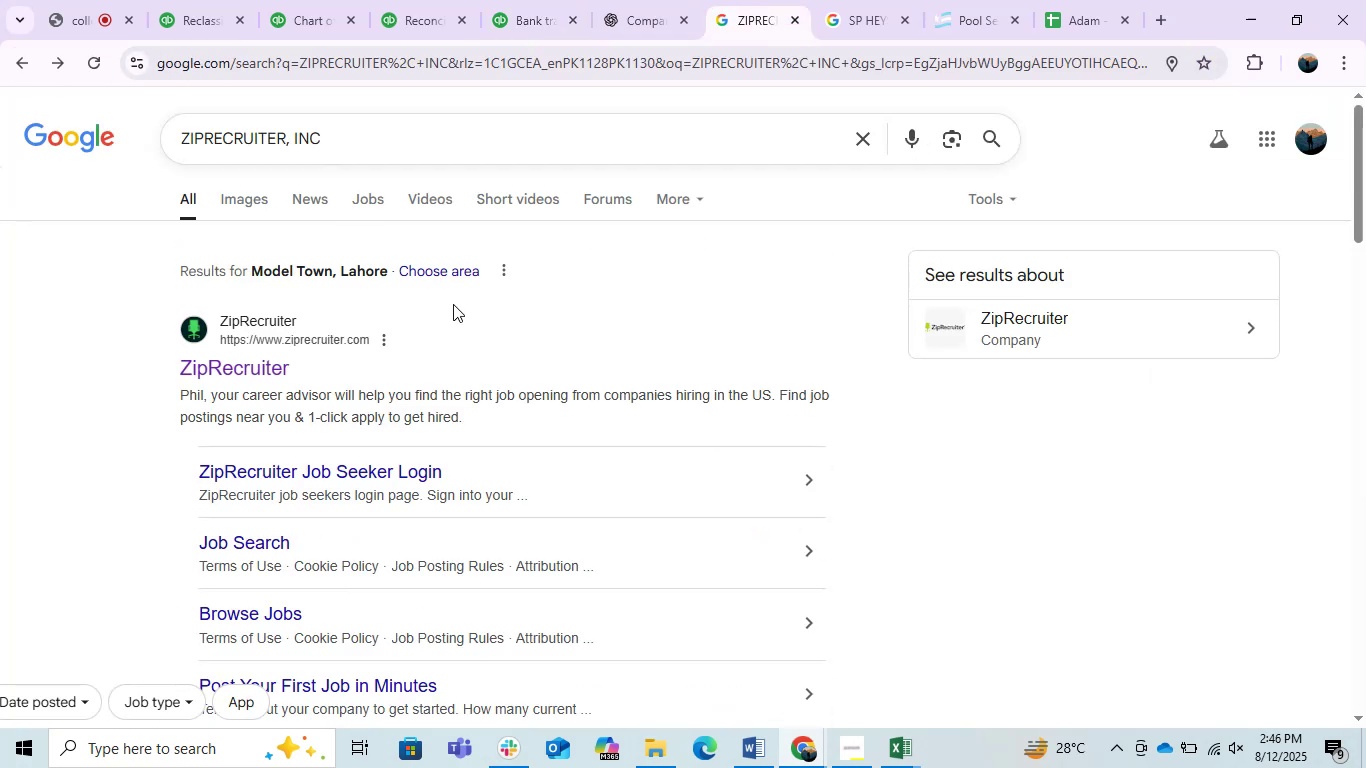 
scroll: coordinate [453, 304], scroll_direction: down, amount: 1.0
 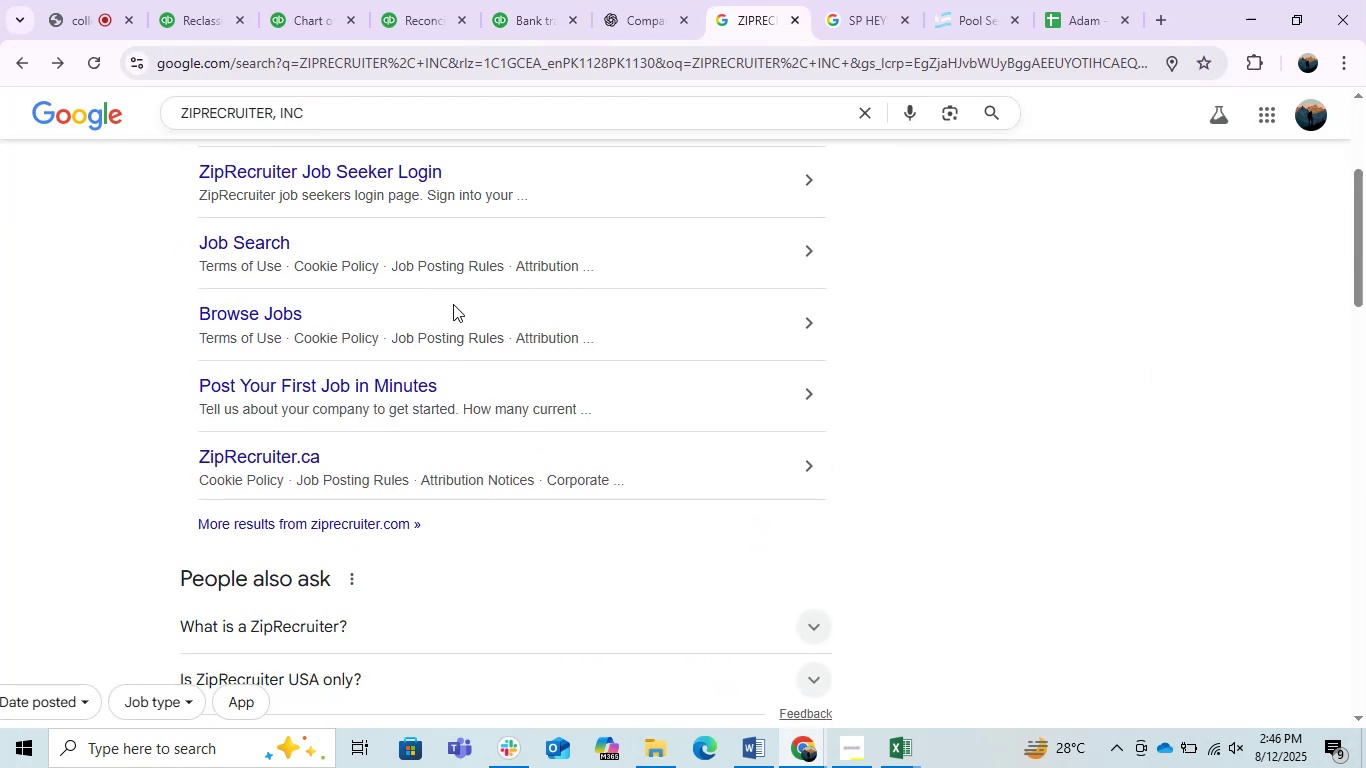 
scroll: coordinate [453, 304], scroll_direction: up, amount: 1.0
 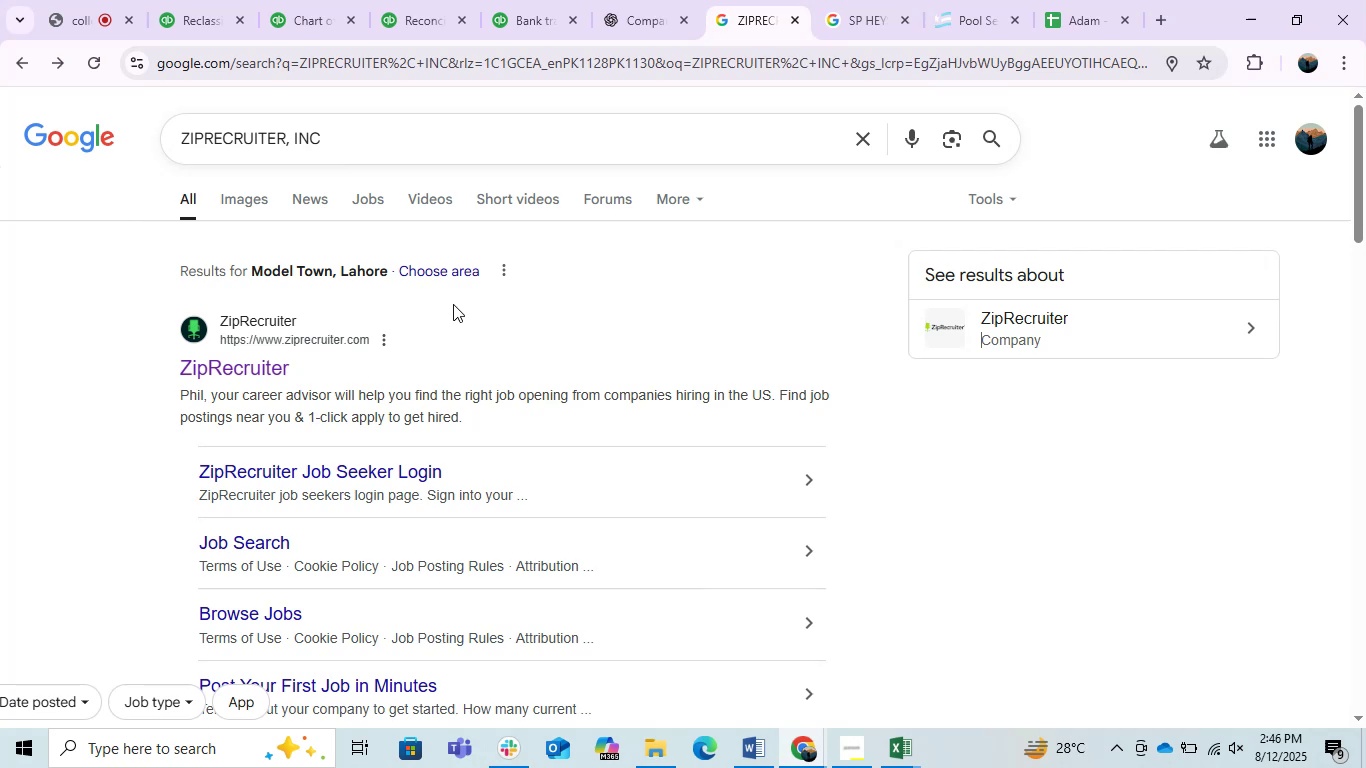 
scroll: coordinate [453, 304], scroll_direction: down, amount: 3.0
 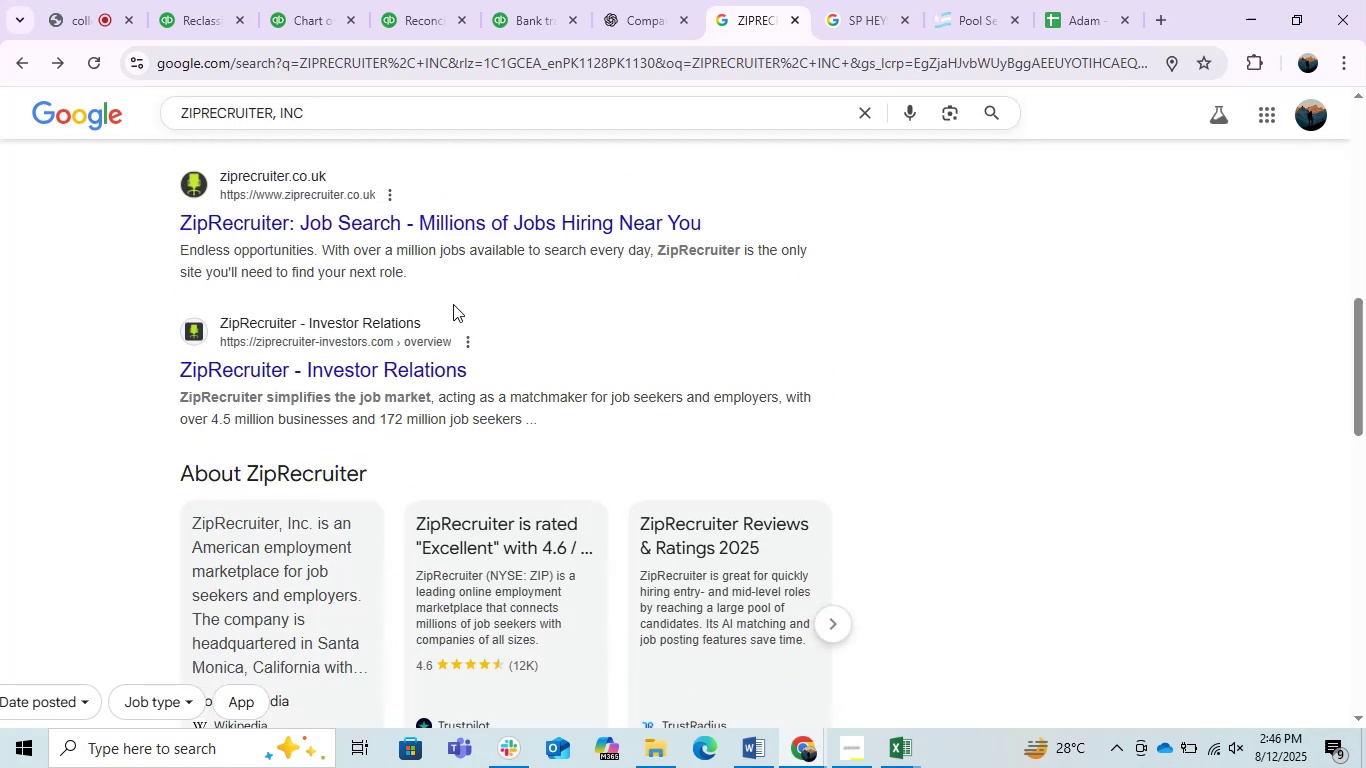 
scroll: coordinate [453, 304], scroll_direction: up, amount: 1.0
 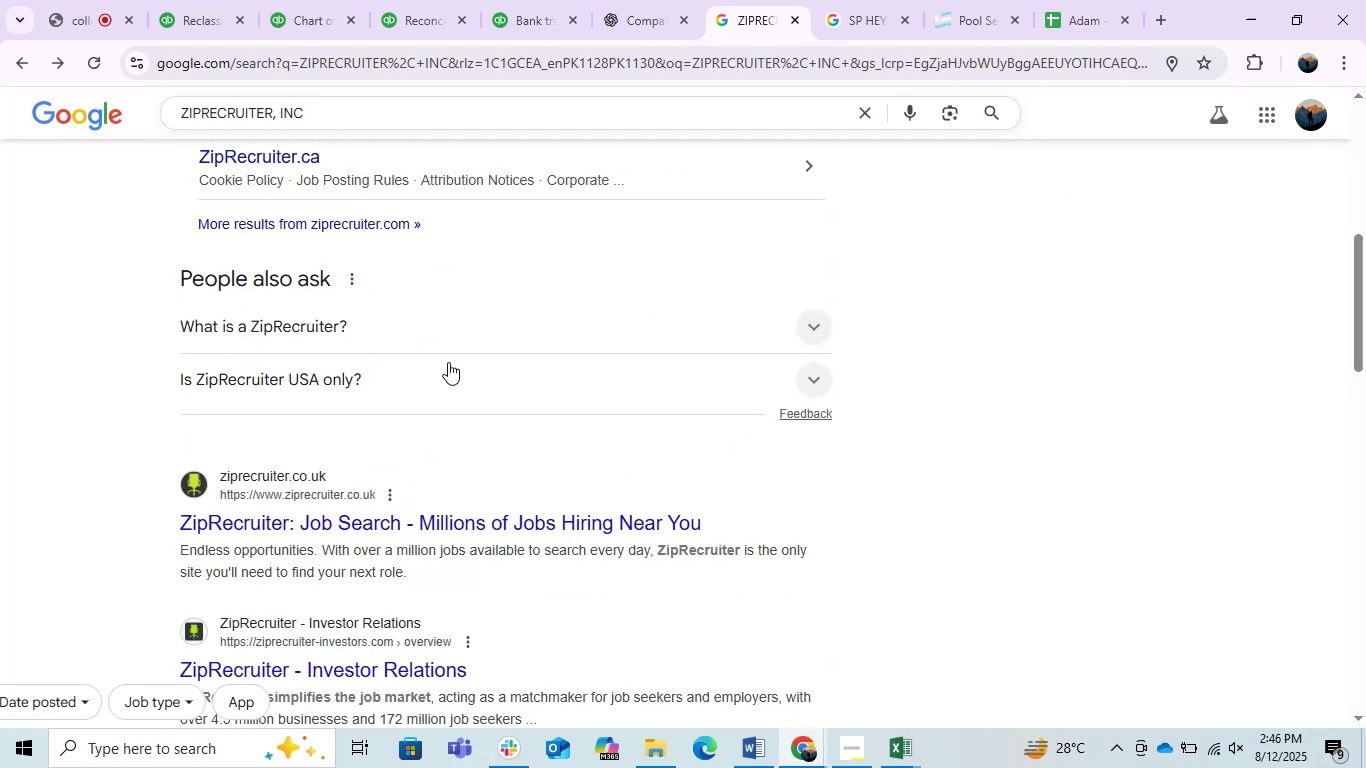 
left_click([443, 352])
 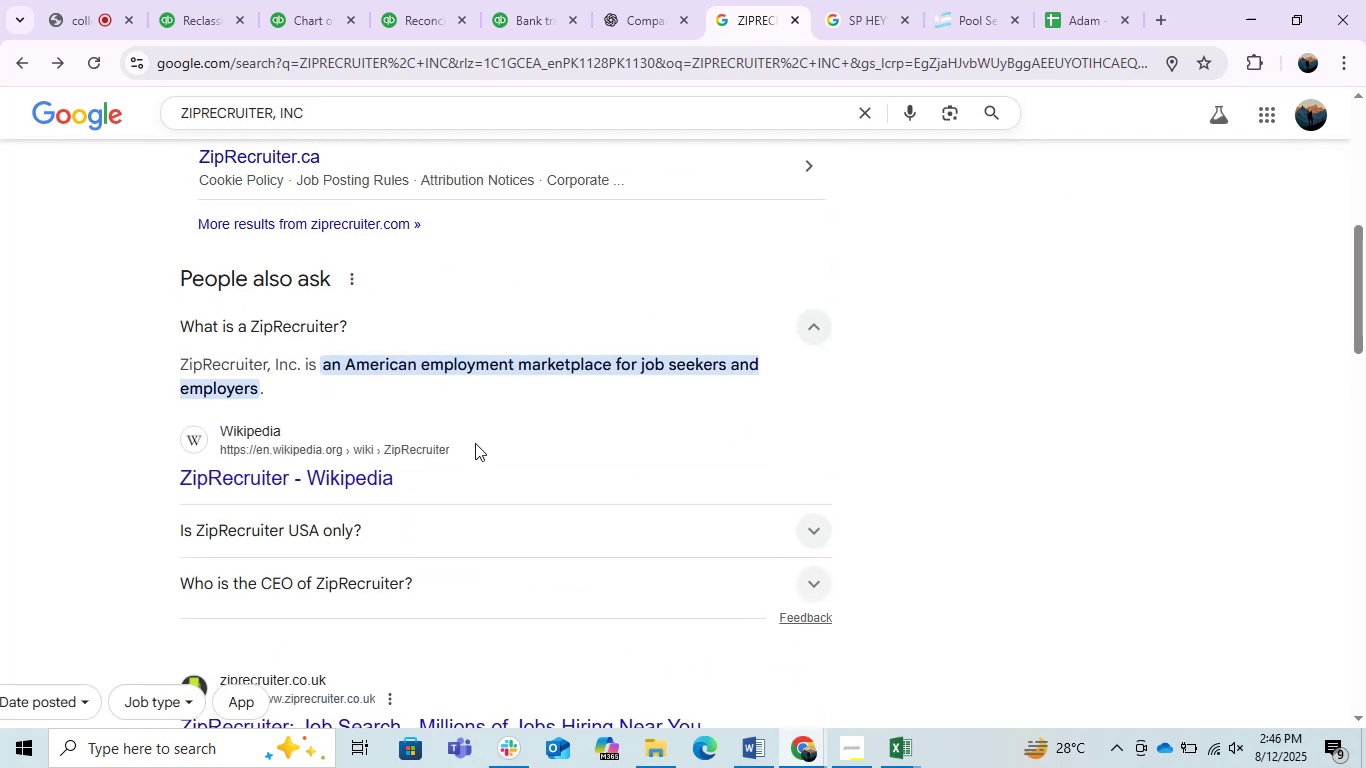 
wait(6.59)
 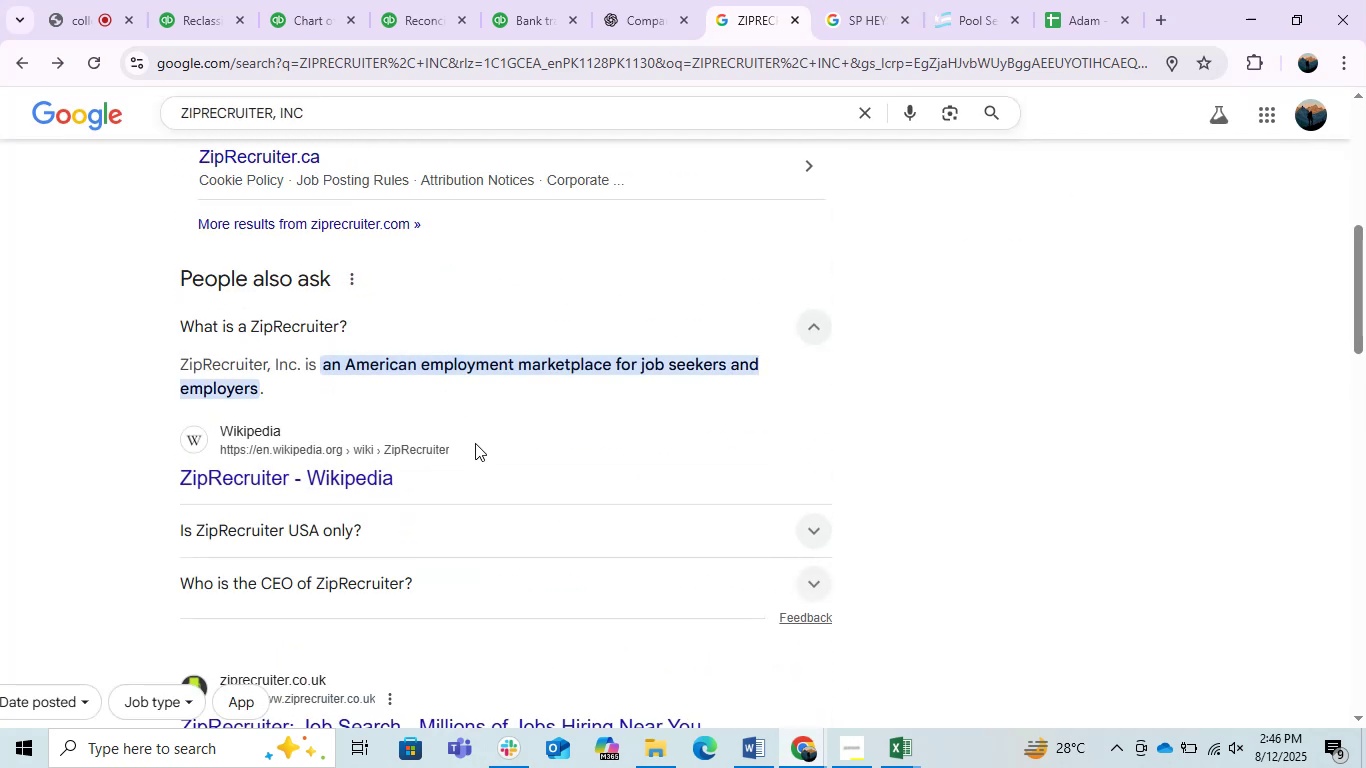 
left_click([527, 586])
 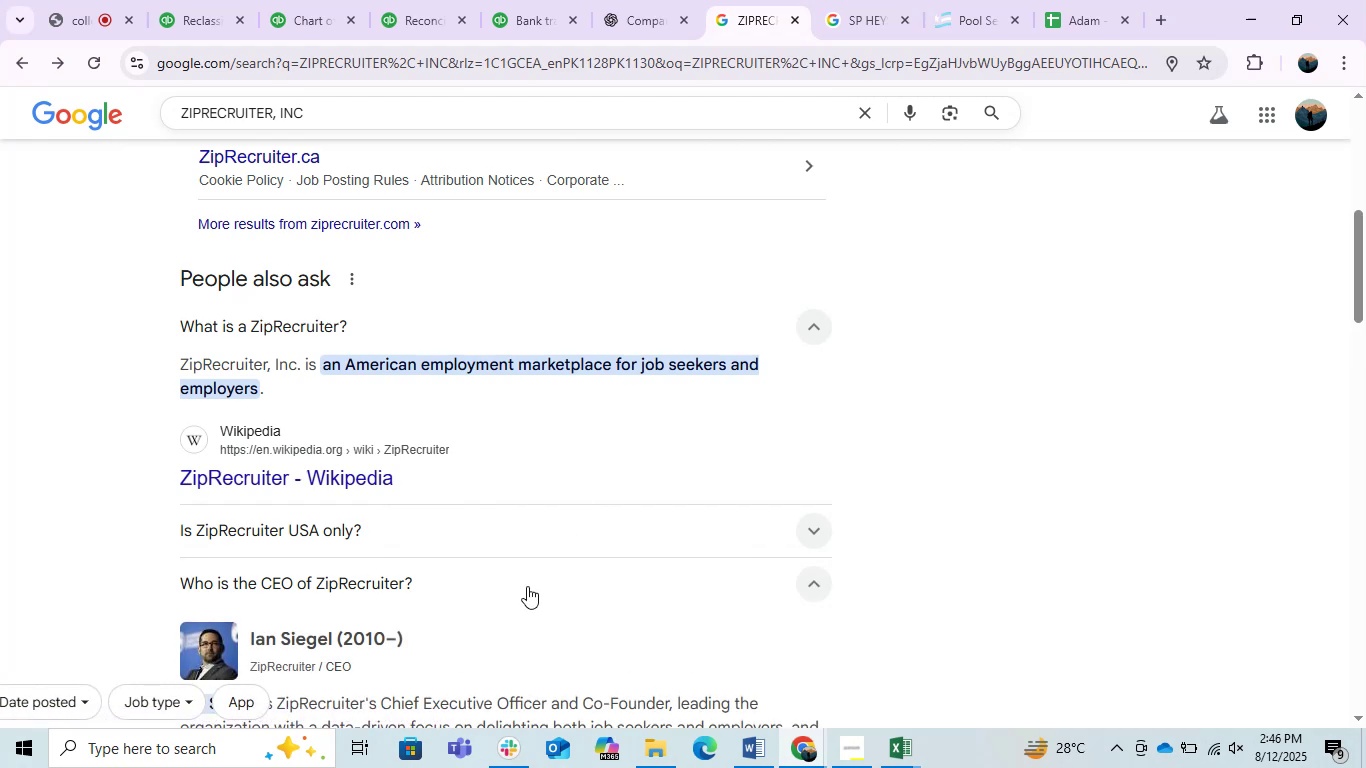 
scroll: coordinate [527, 586], scroll_direction: down, amount: 1.0
 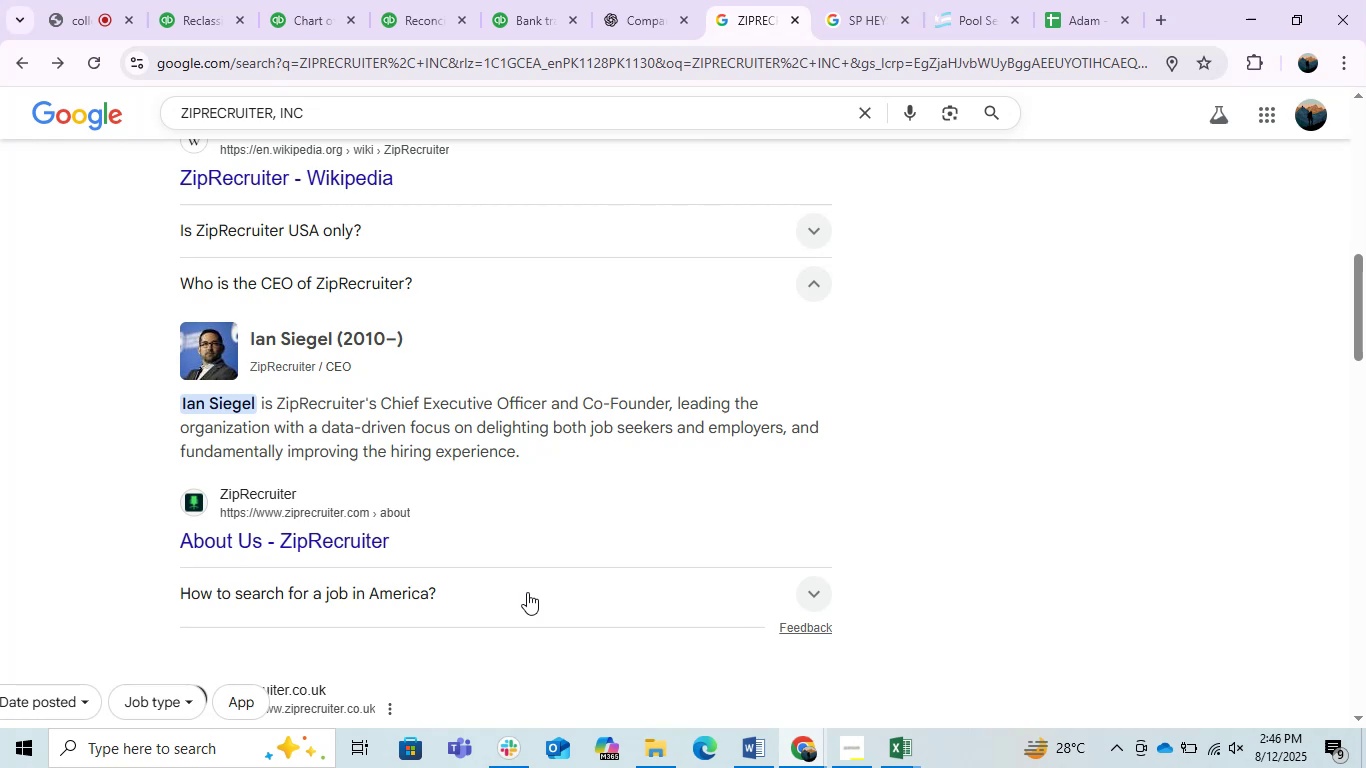 
wait(13.45)
 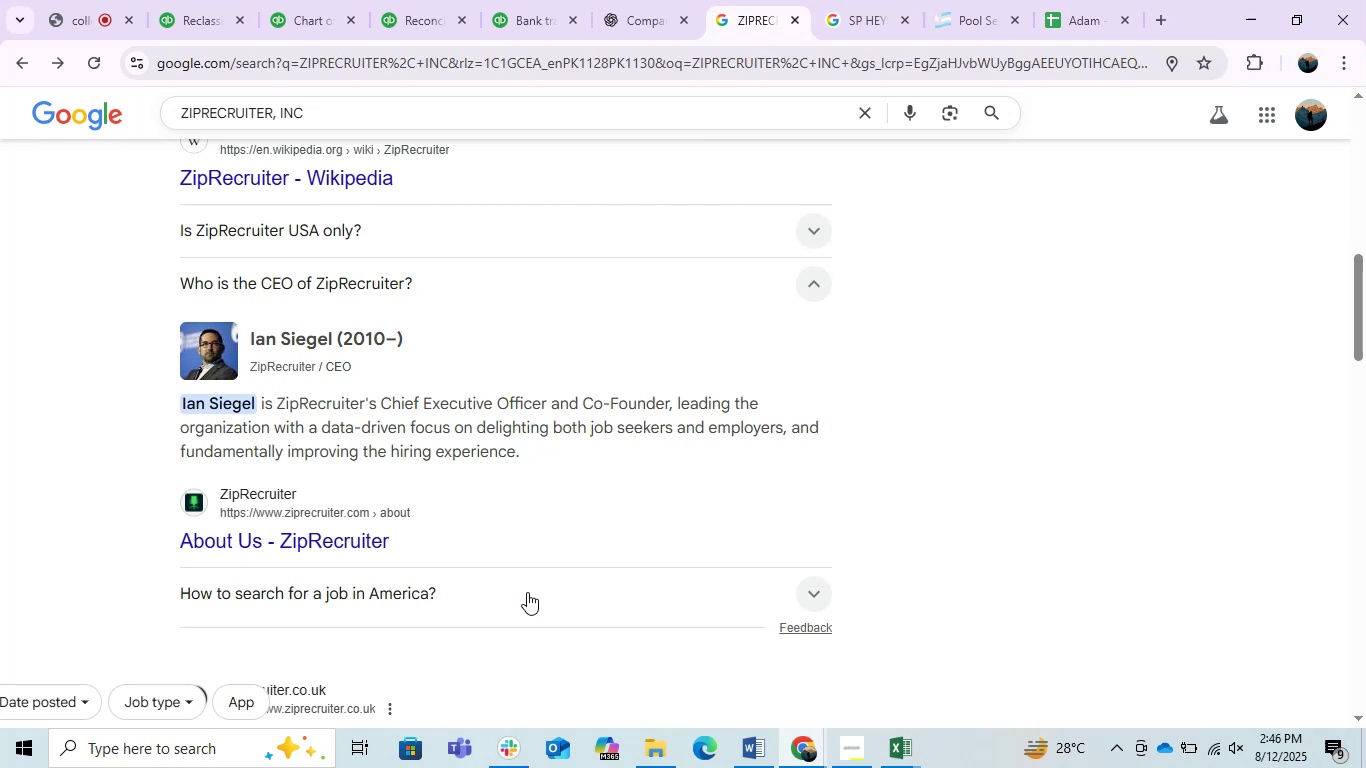 
scroll: coordinate [528, 540], scroll_direction: down, amount: 2.0
 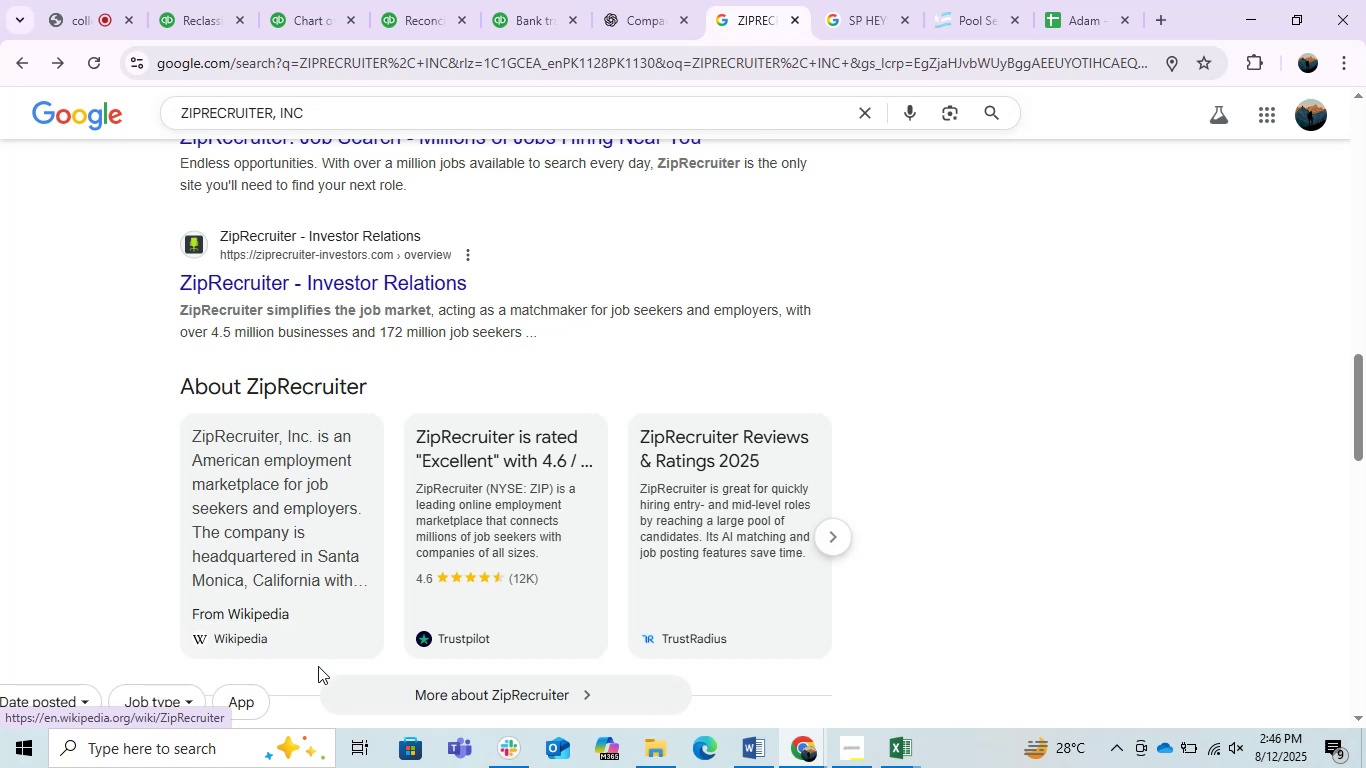 
wait(5.4)
 